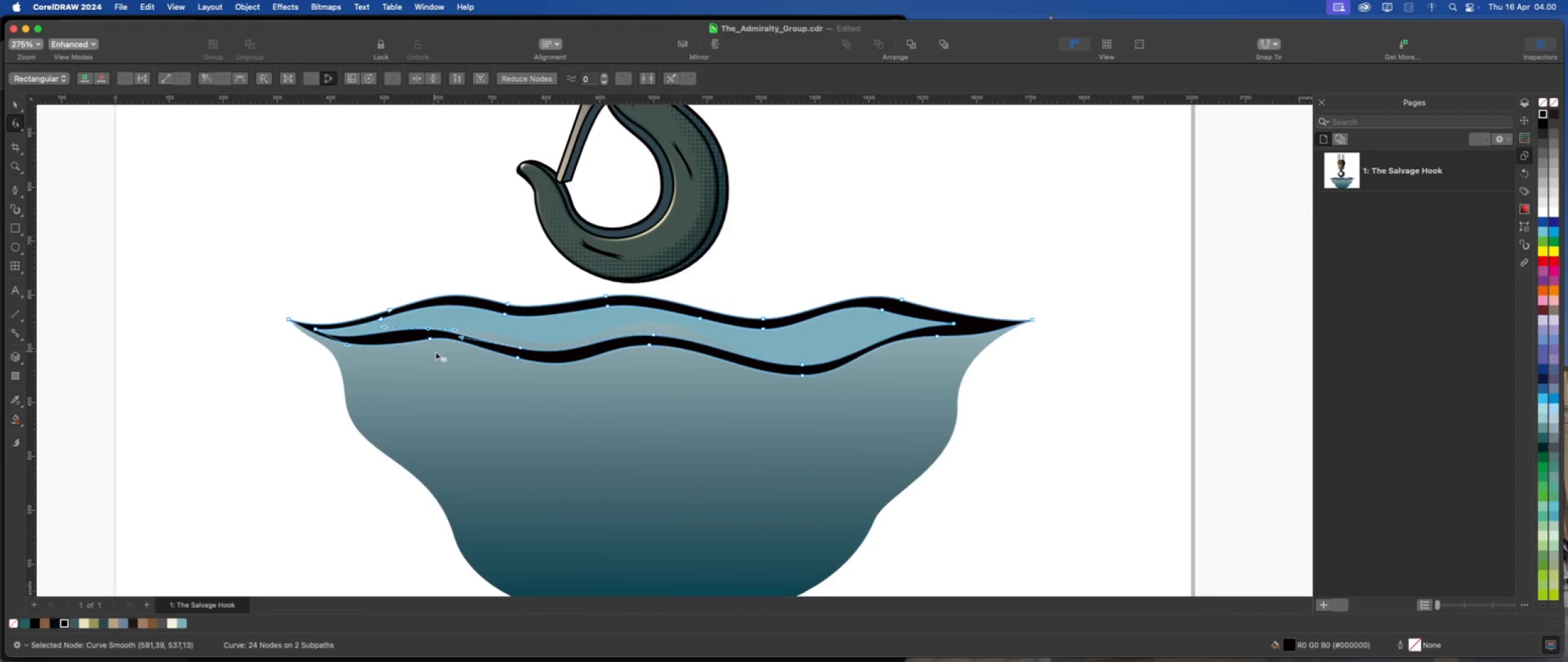 
mouse_move([443, 356])
 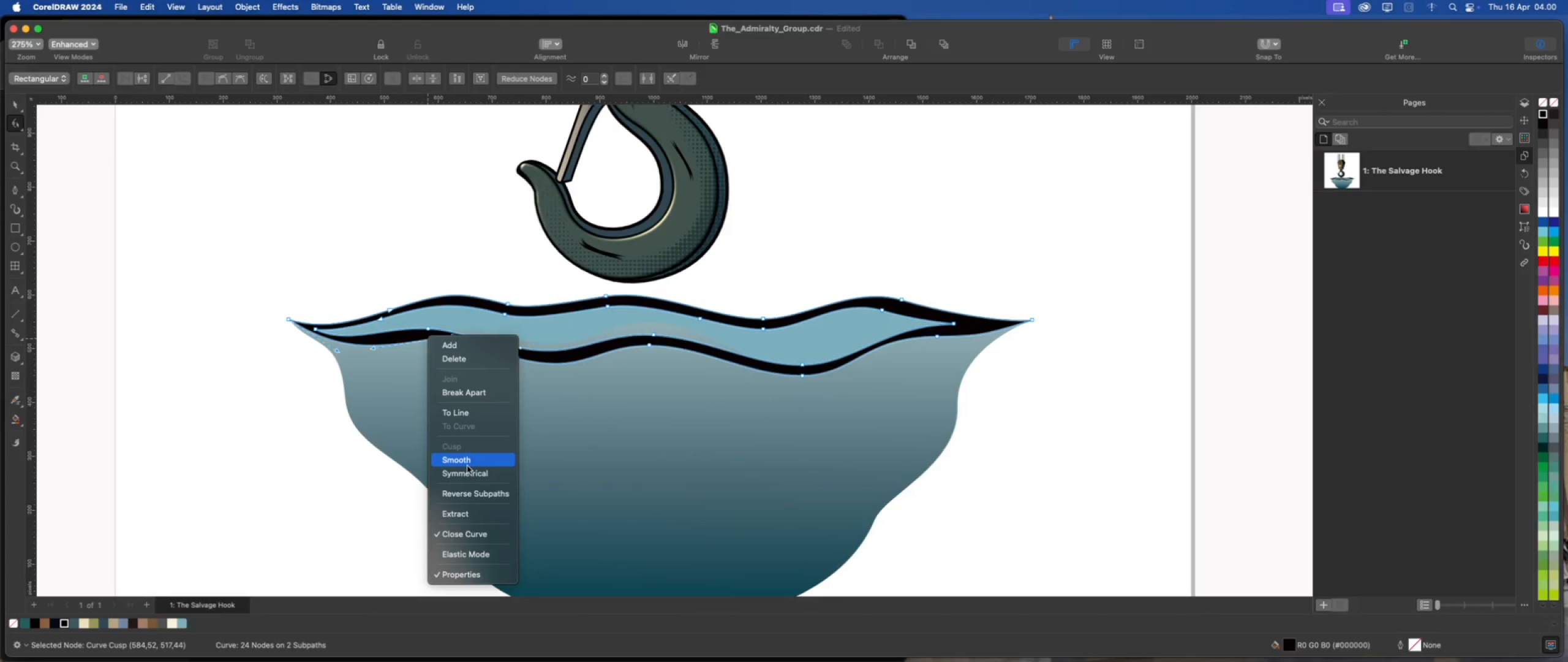 
left_click([467, 466])
 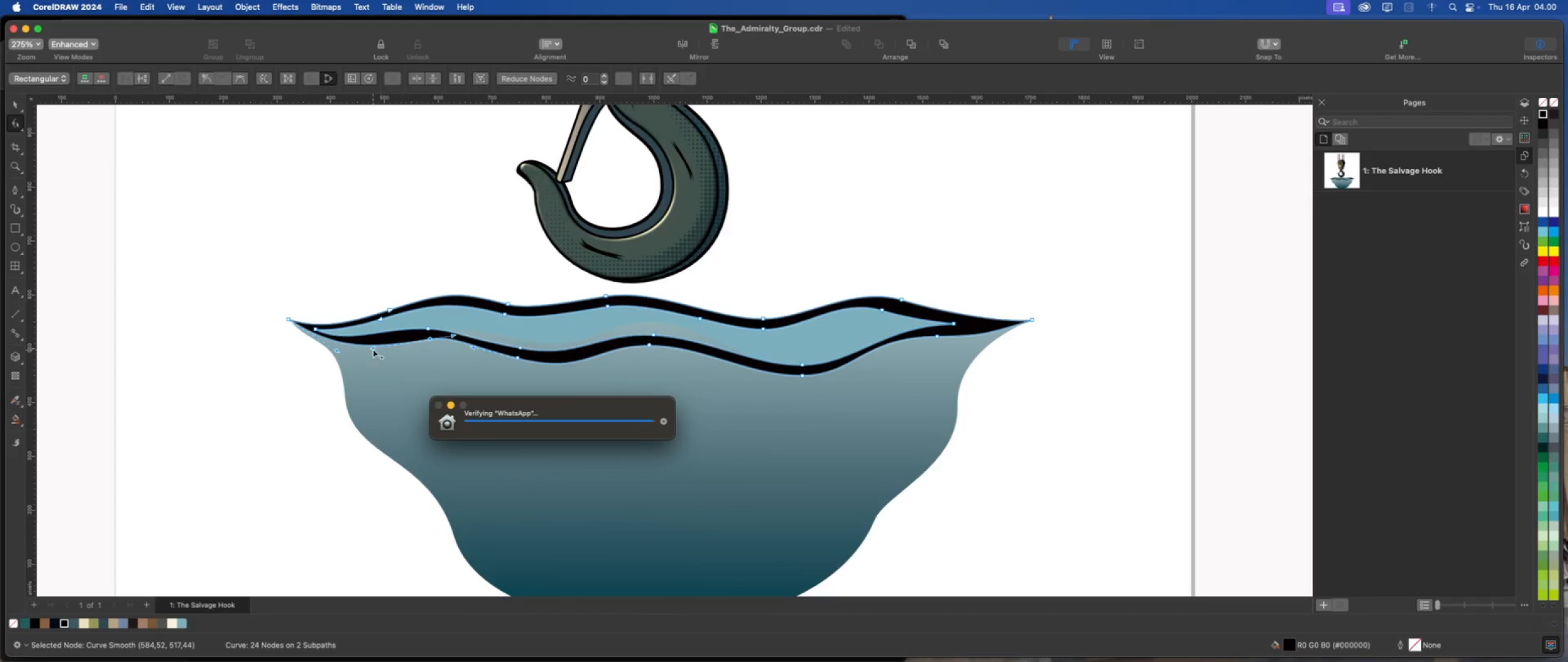 
left_click_drag(start_coordinate=[372, 349], to_coordinate=[356, 349])
 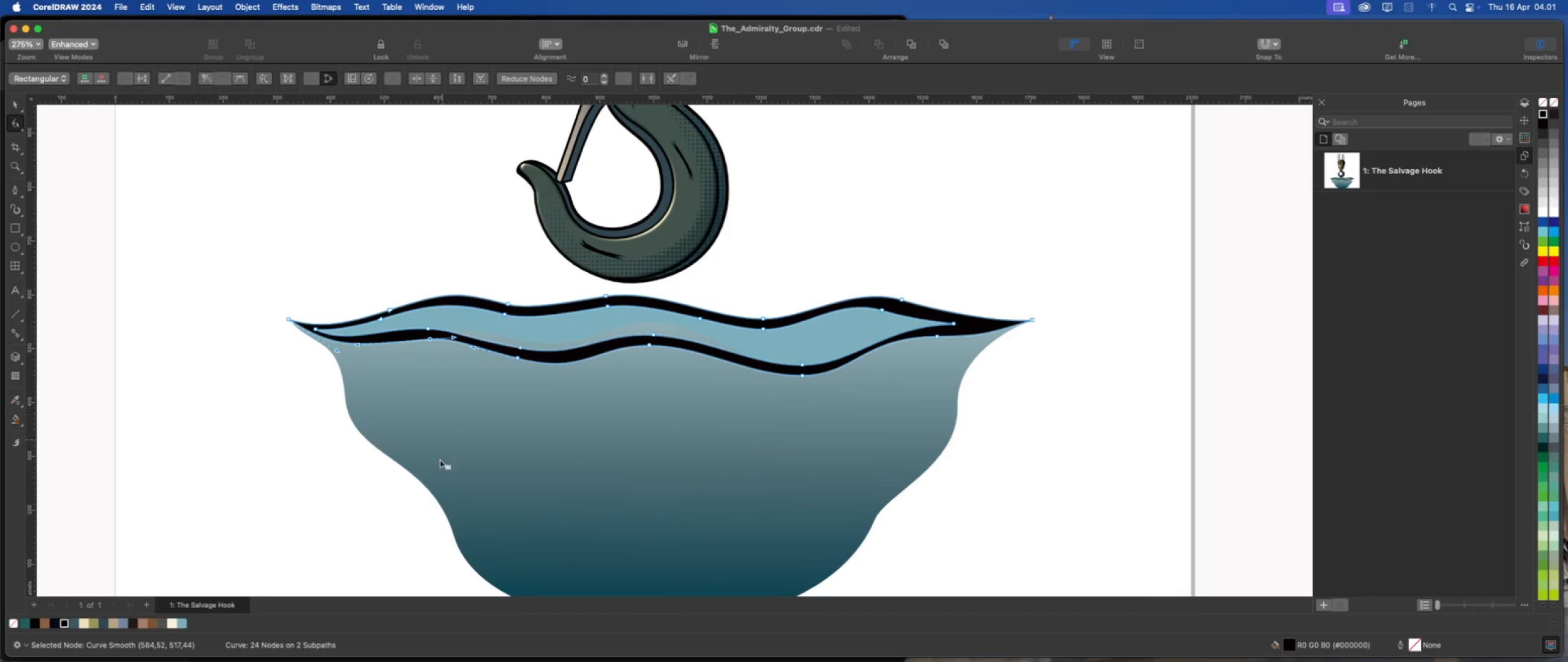 
mouse_move([341, 642])
 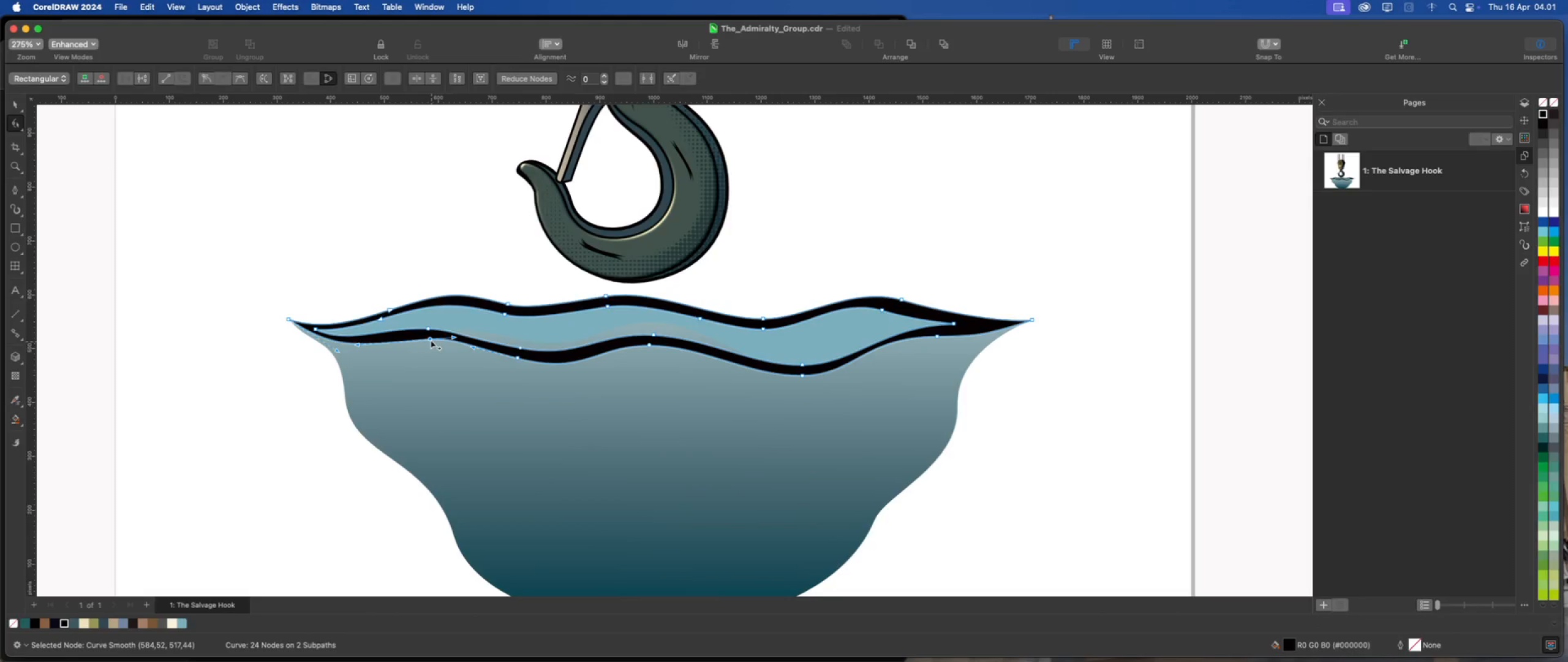 
left_click_drag(start_coordinate=[429, 337], to_coordinate=[413, 341])
 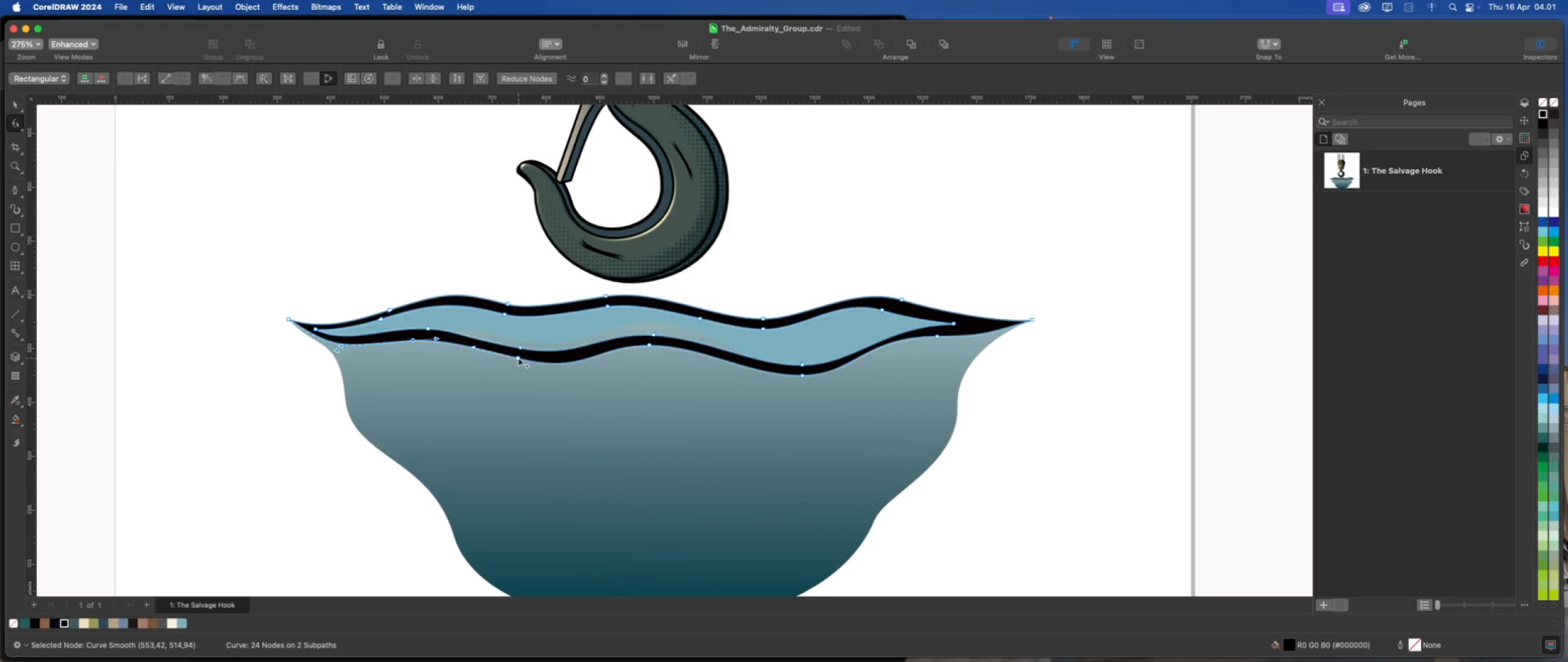 
left_click_drag(start_coordinate=[518, 358], to_coordinate=[496, 360])
 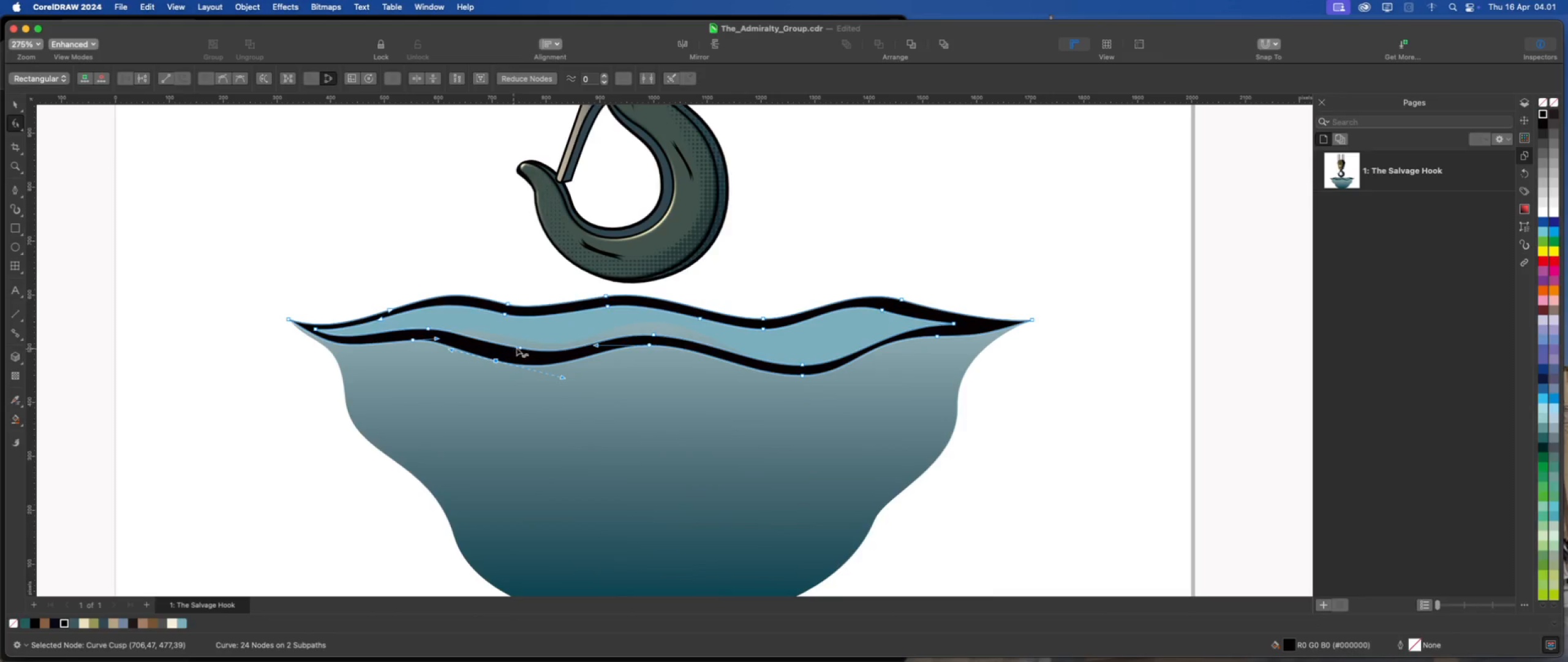 
left_click_drag(start_coordinate=[522, 347], to_coordinate=[509, 350])
 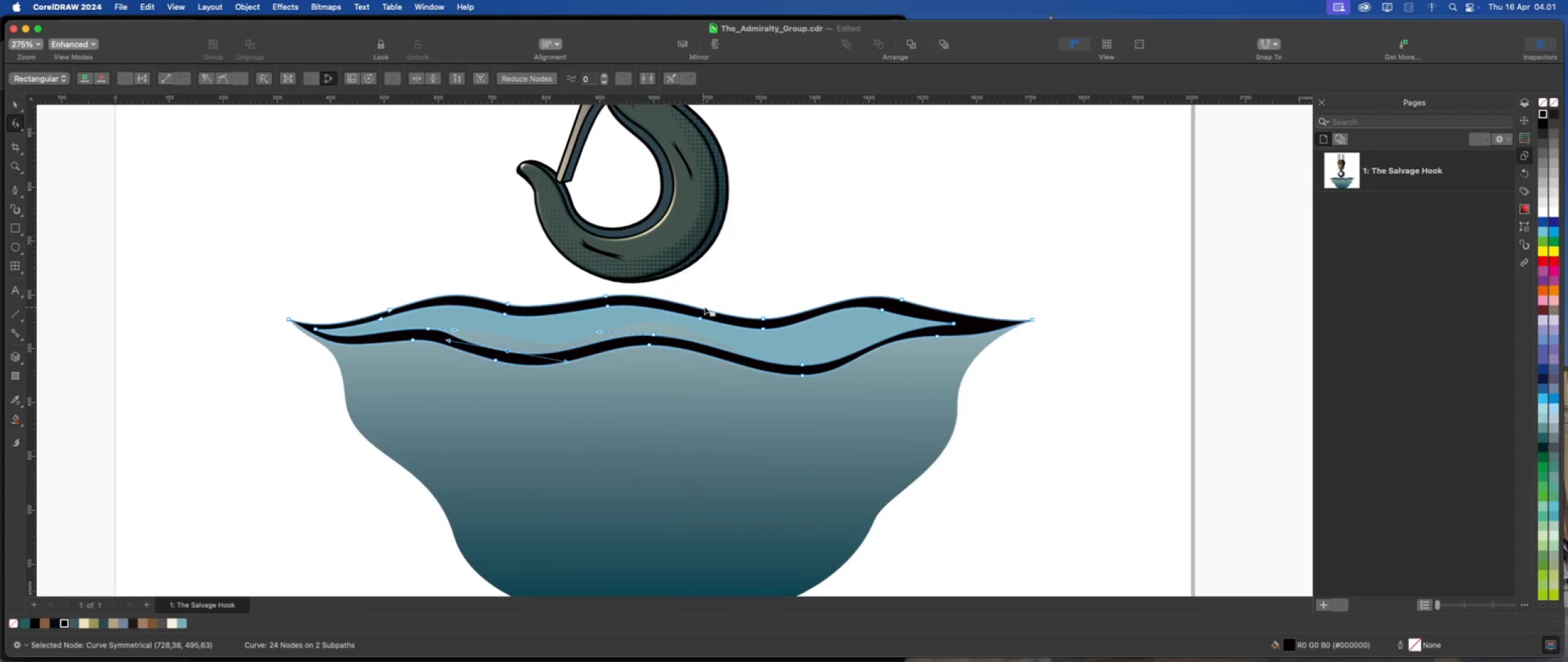 
double_click([701, 316])
 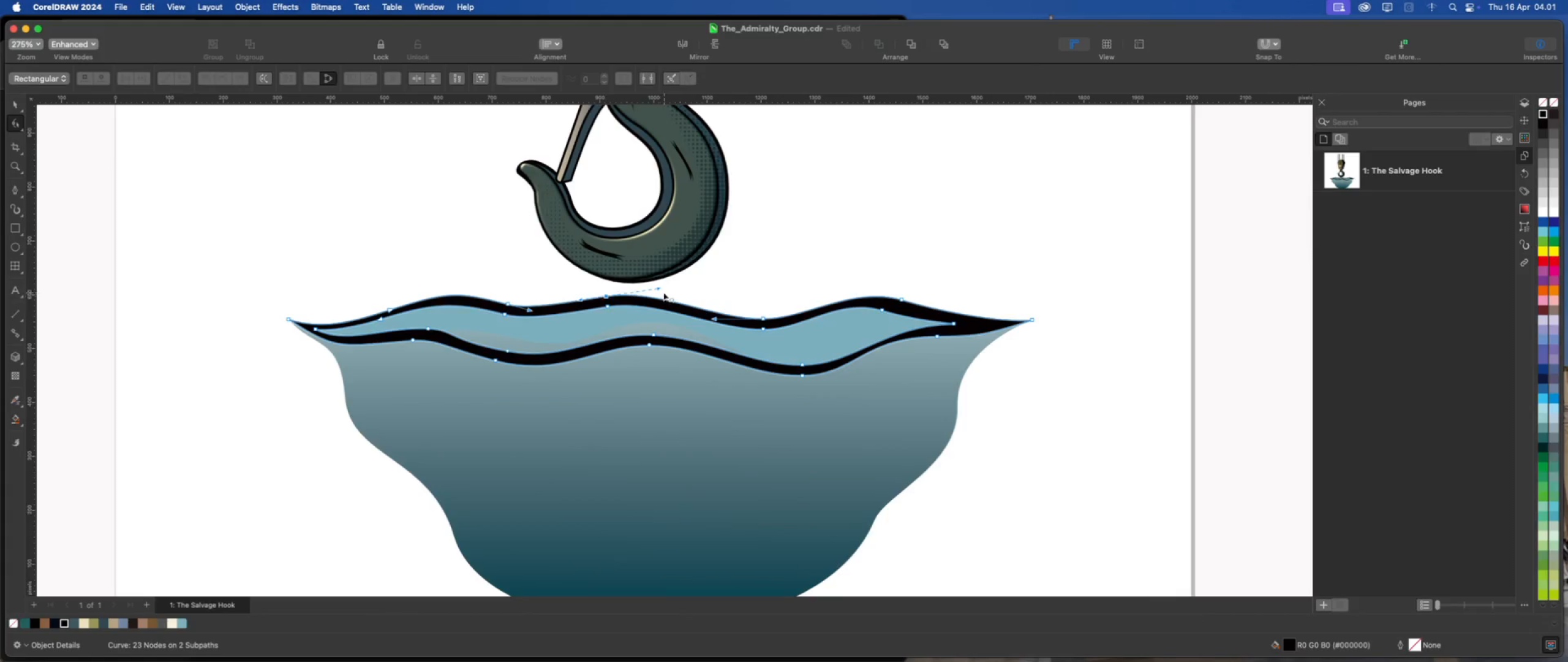 
left_click_drag(start_coordinate=[659, 287], to_coordinate=[681, 283])
 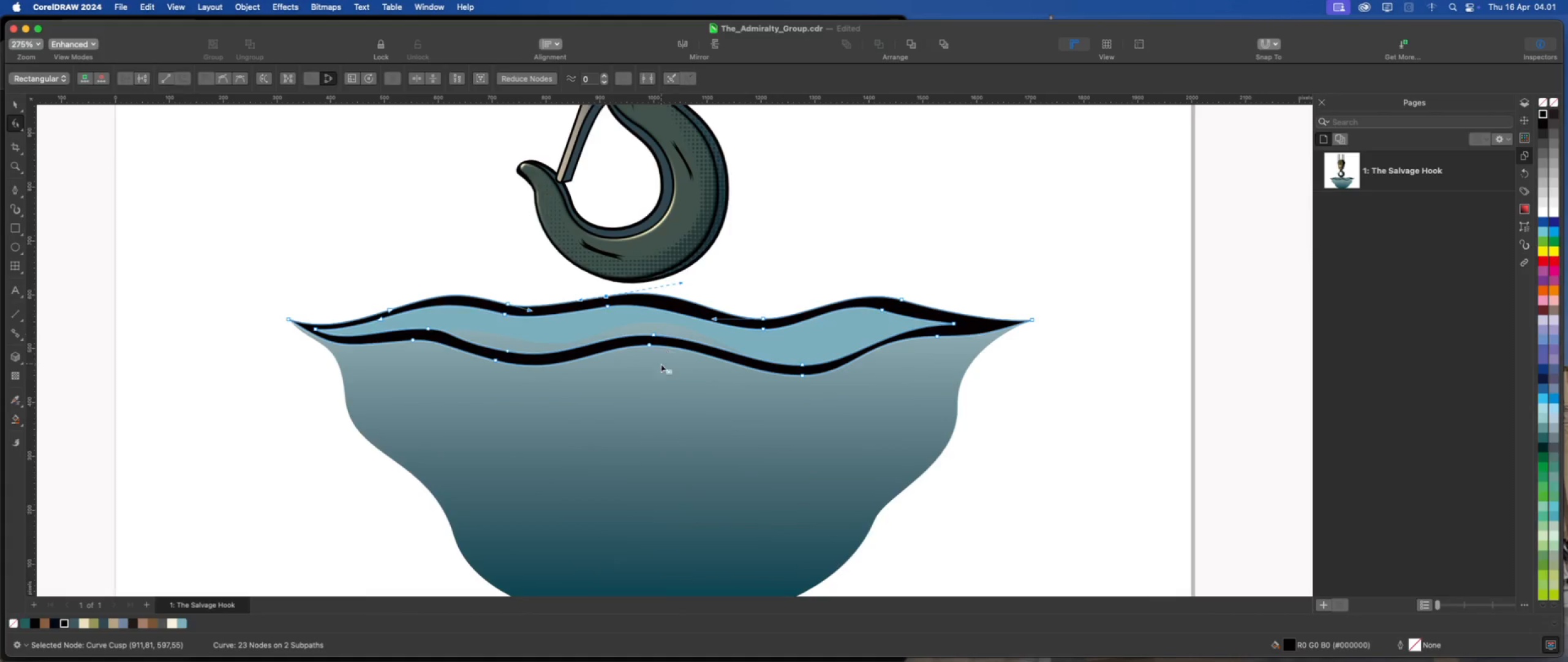 
scroll: coordinate [655, 381], scroll_direction: down, amount: 2.0
 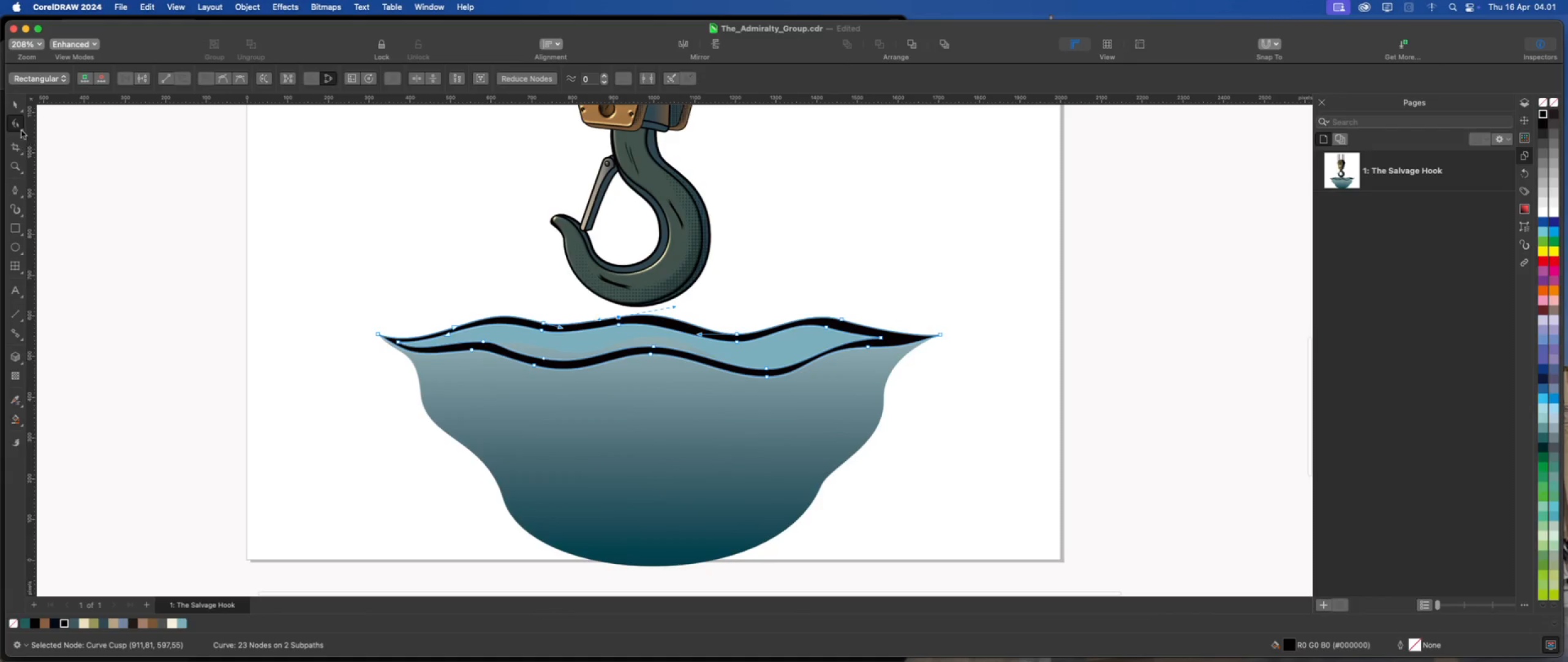 
left_click([17, 104])
 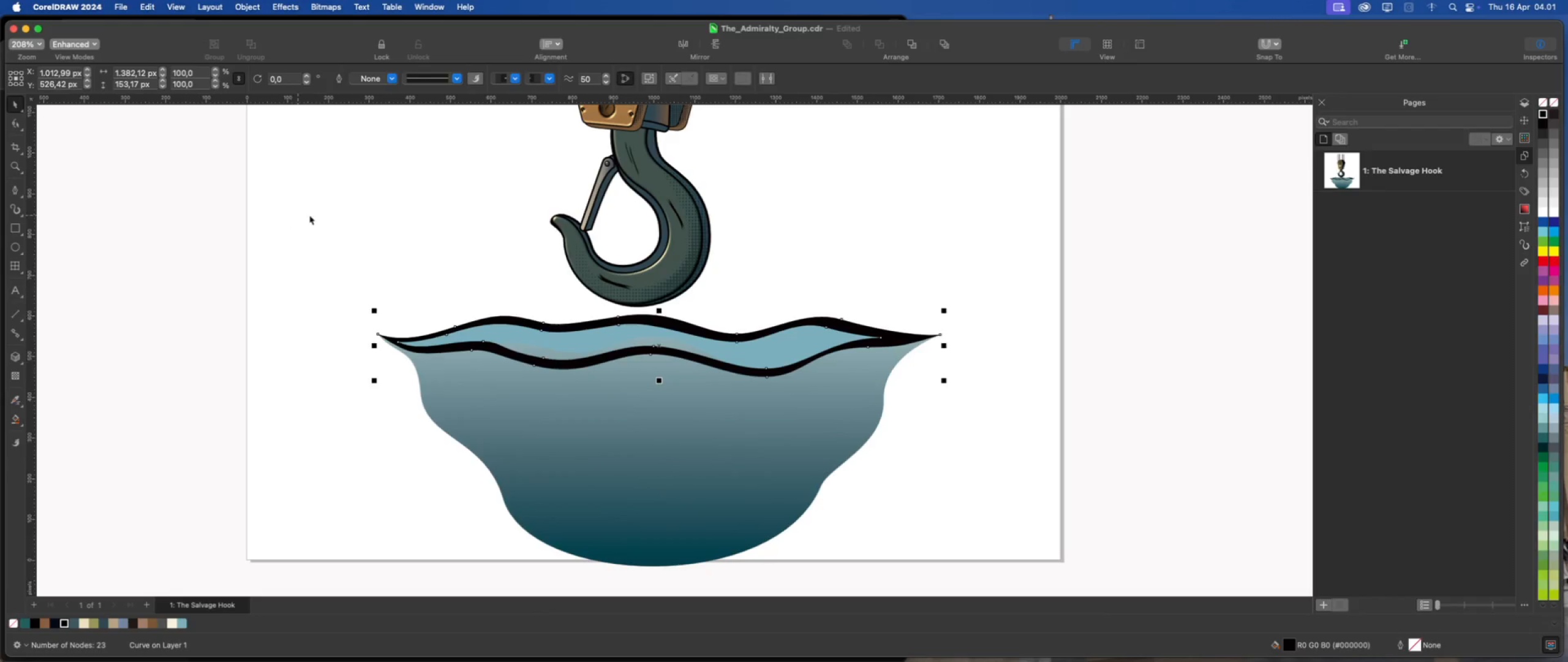 
left_click([320, 216])
 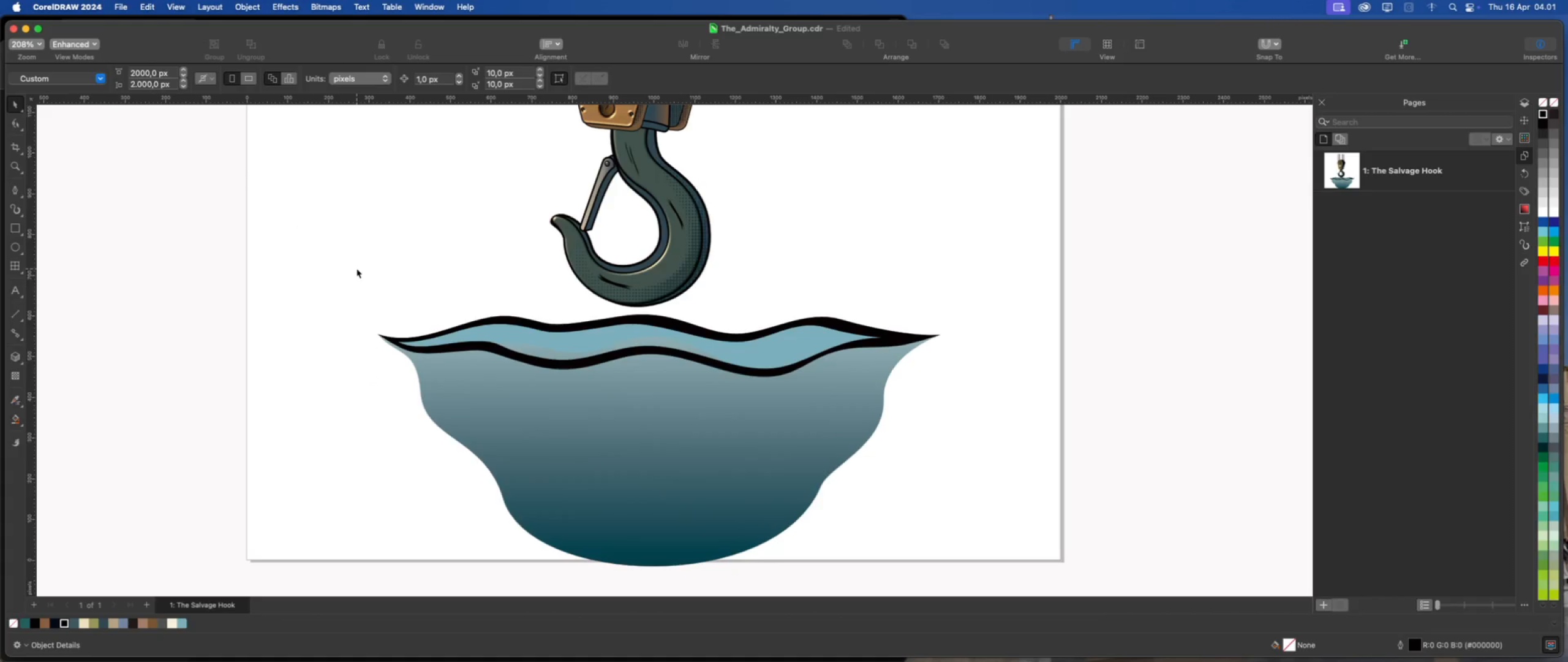 
scroll: coordinate [356, 269], scroll_direction: down, amount: 1.0
 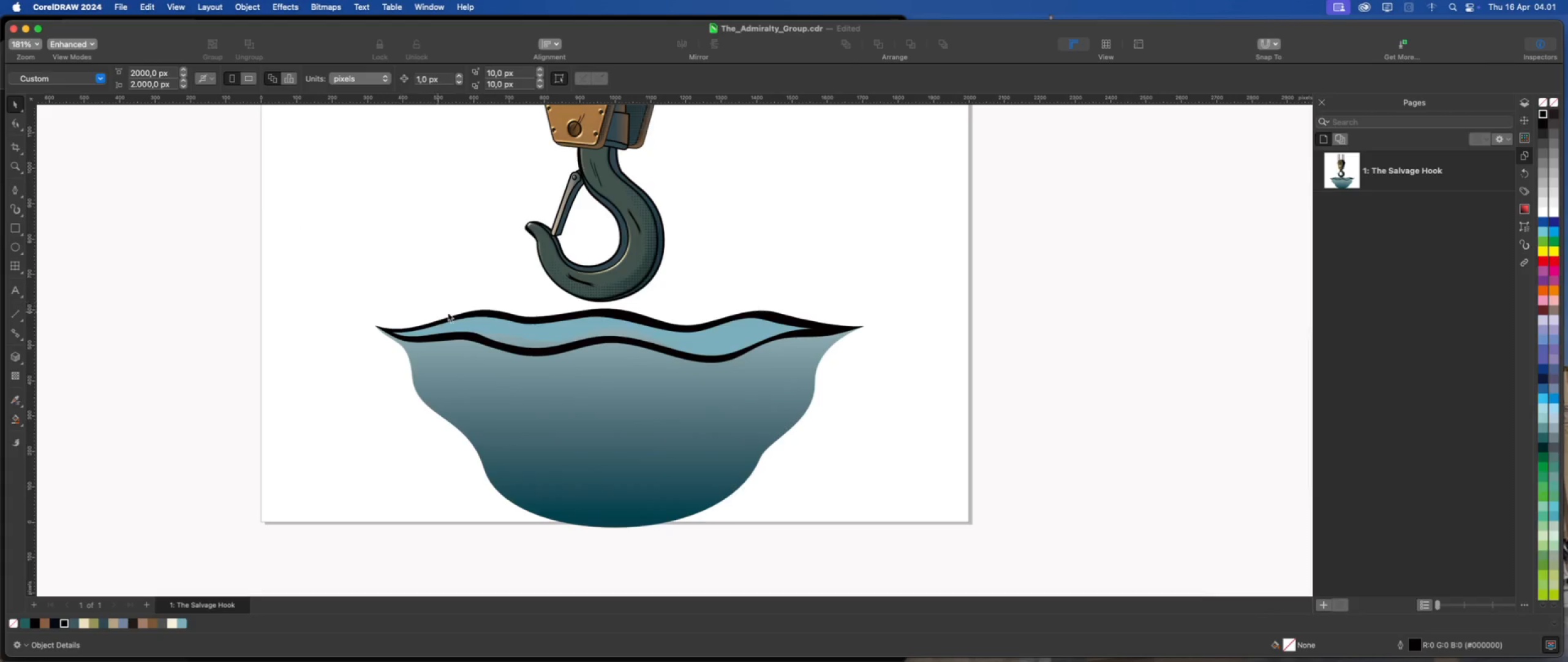 
scroll: coordinate [575, 329], scroll_direction: up, amount: 2.0
 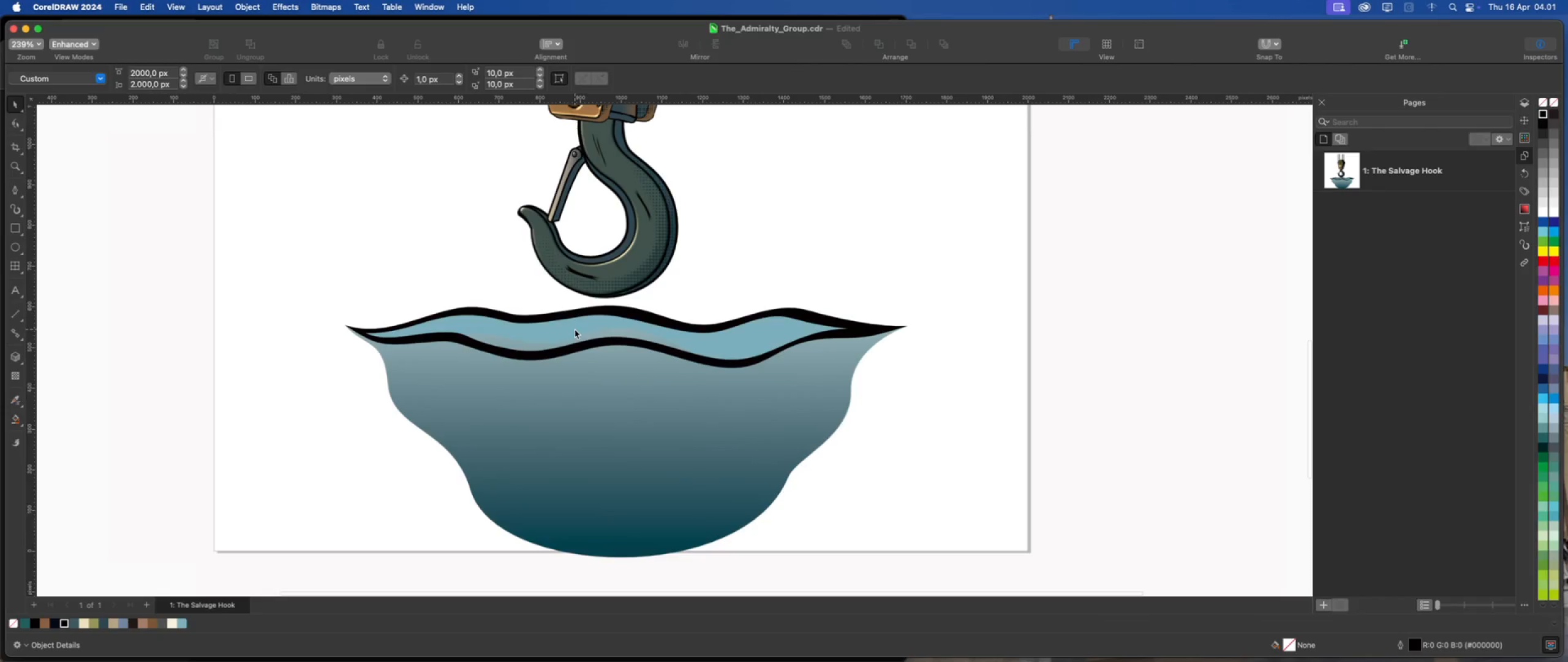 
scroll: coordinate [338, 297], scroll_direction: down, amount: 2.0
 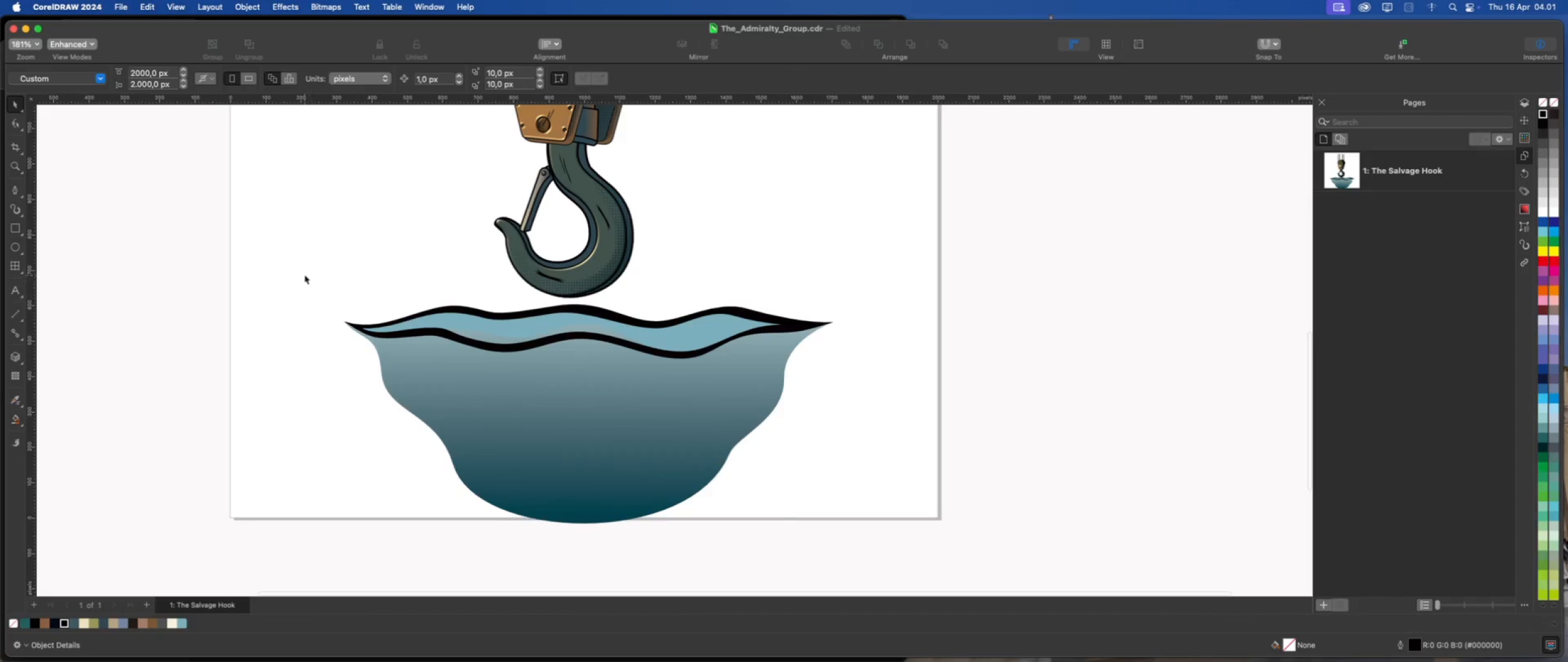 
left_click_drag(start_coordinate=[304, 275], to_coordinate=[886, 547])
 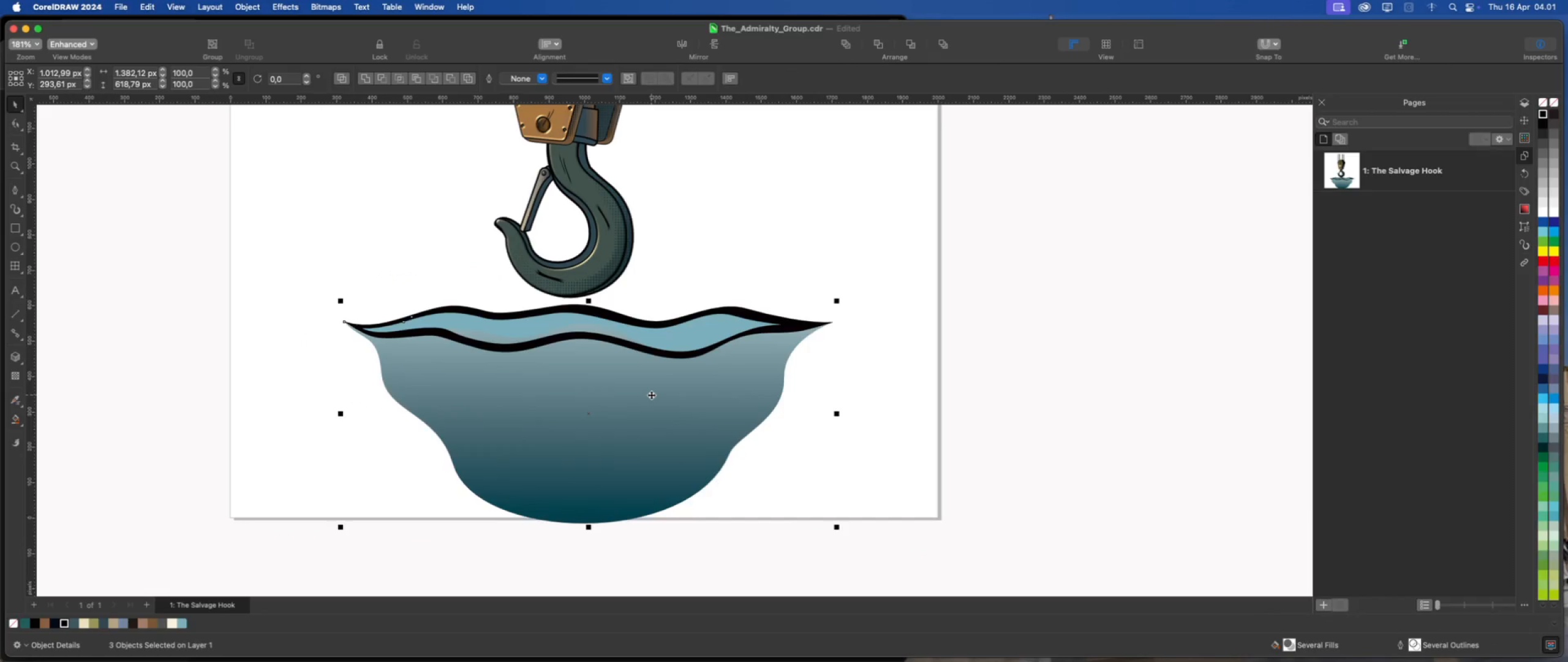 
left_click_drag(start_coordinate=[651, 395], to_coordinate=[651, 323])
 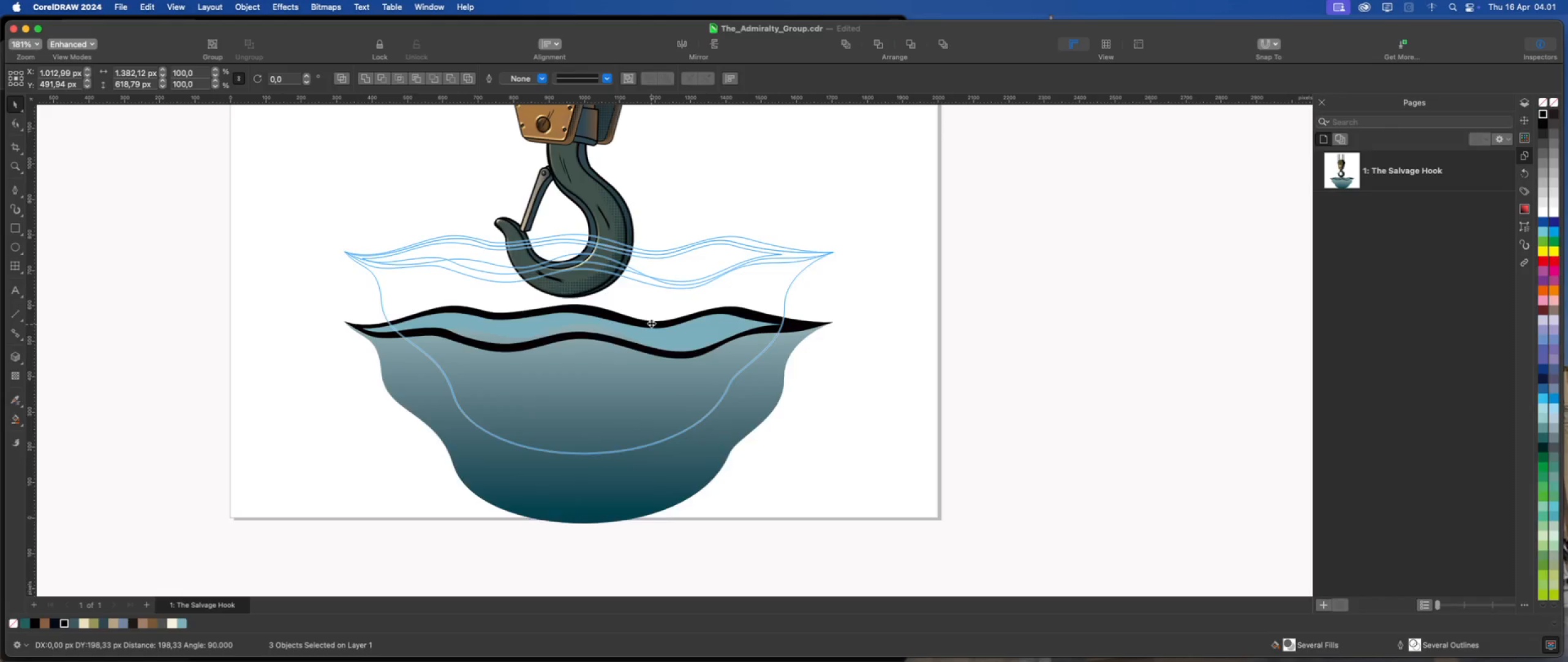 
hold_key(key=ShiftLeft, duration=5.96)
 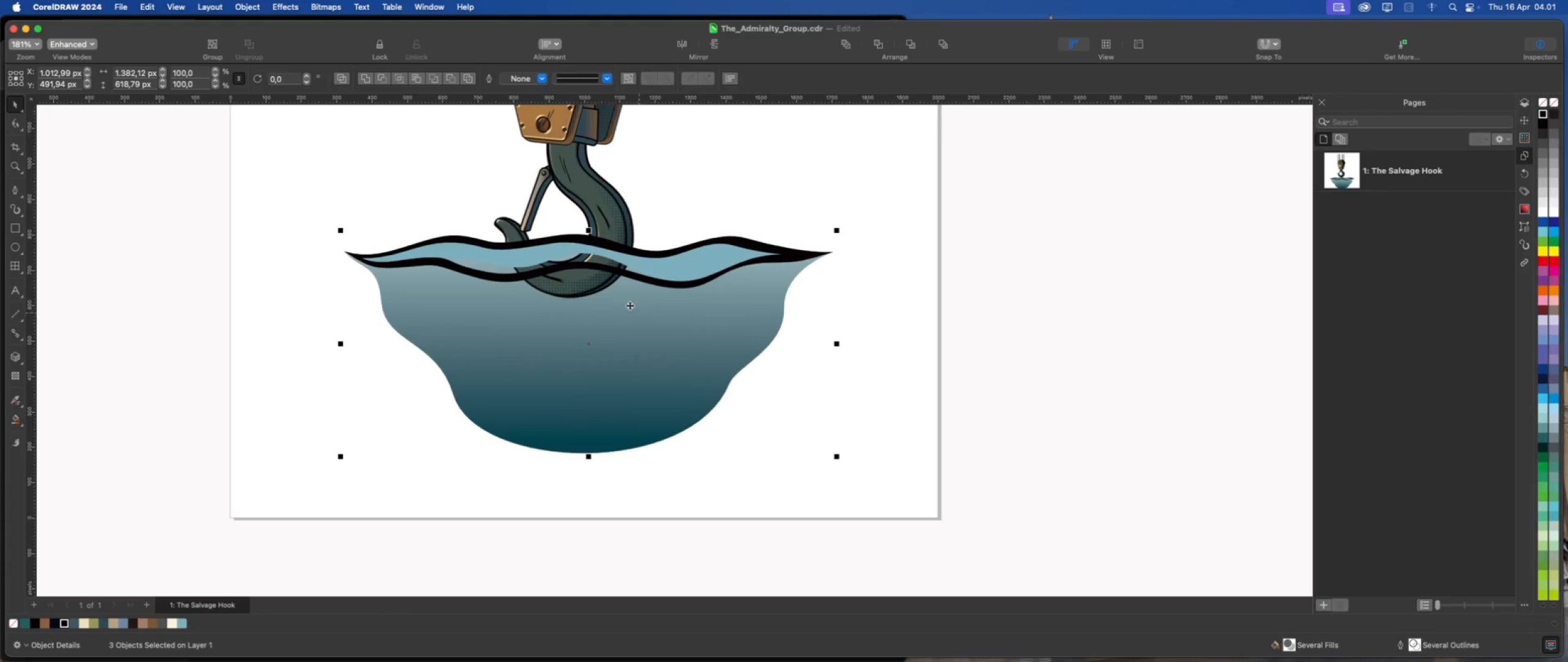 
scroll: coordinate [565, 237], scroll_direction: up, amount: 2.0
 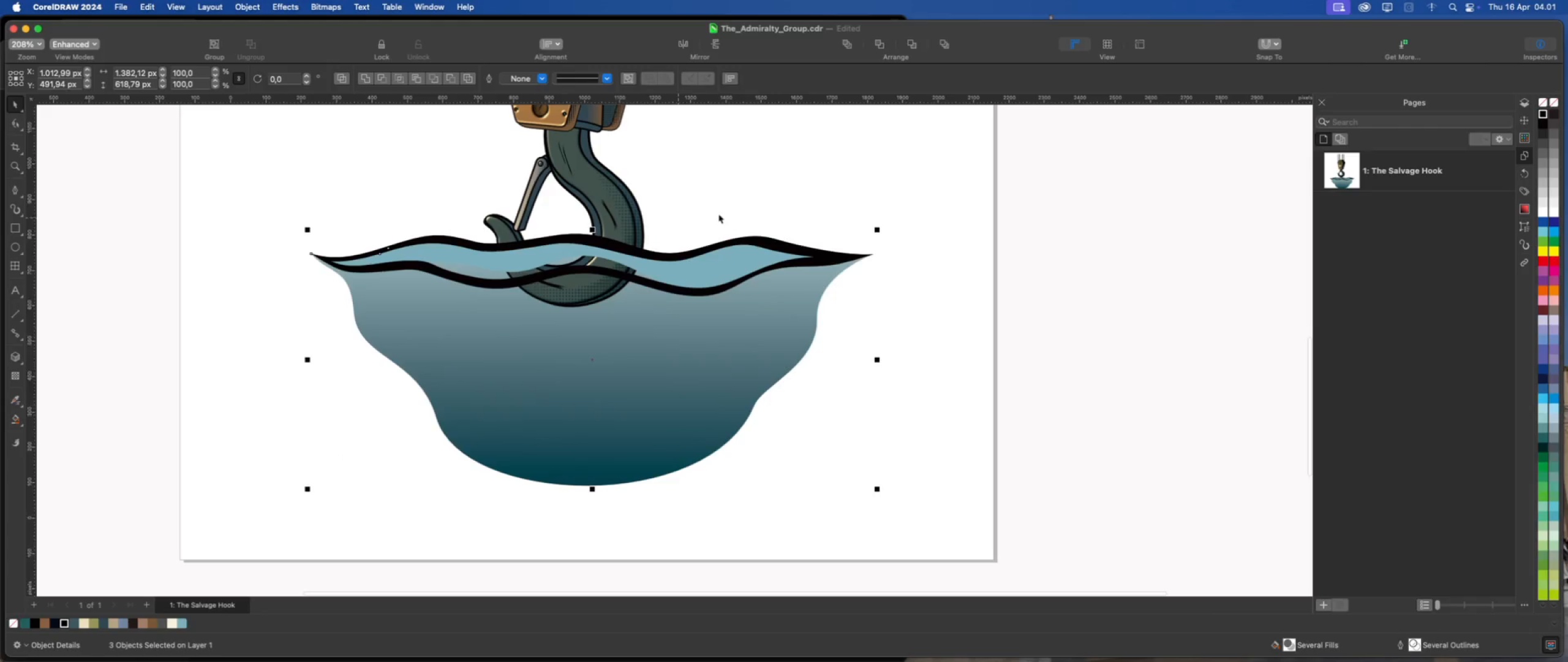 
left_click([718, 214])
 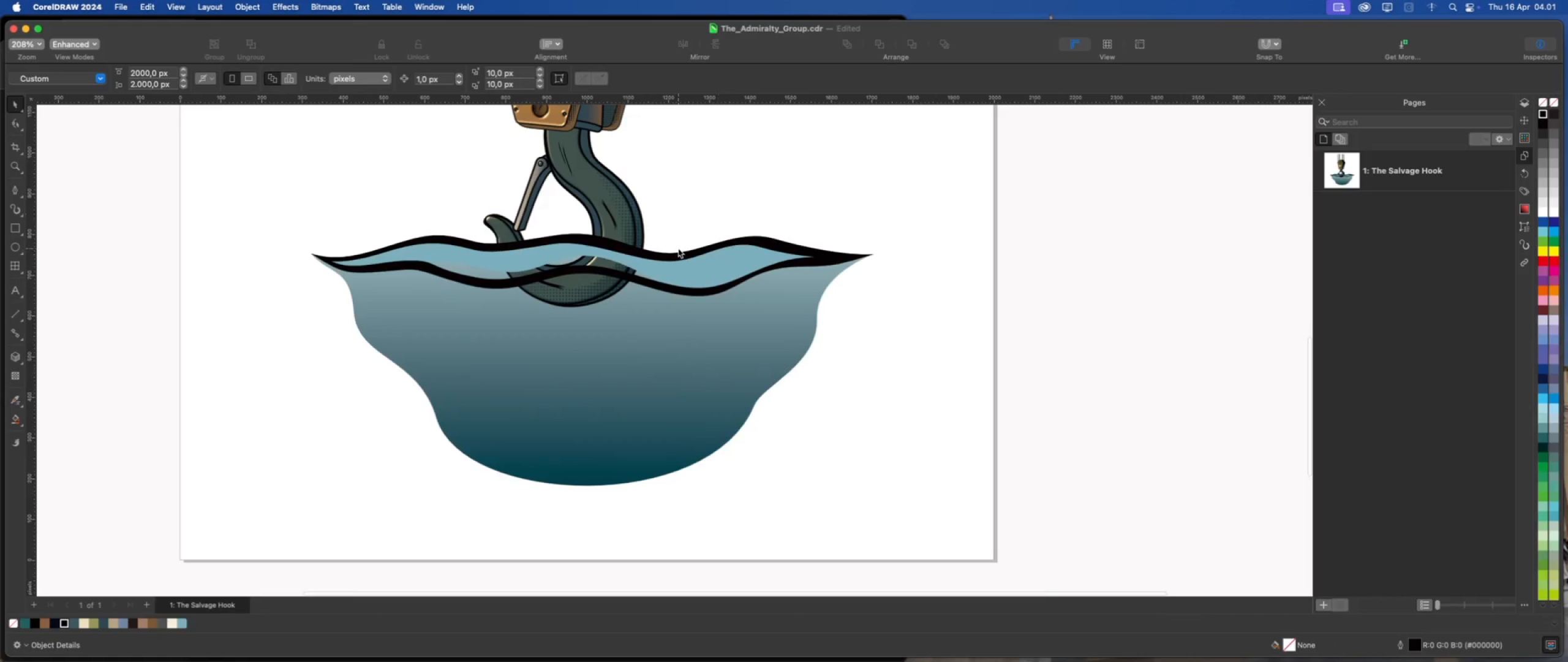 
scroll: coordinate [678, 248], scroll_direction: up, amount: 1.0
 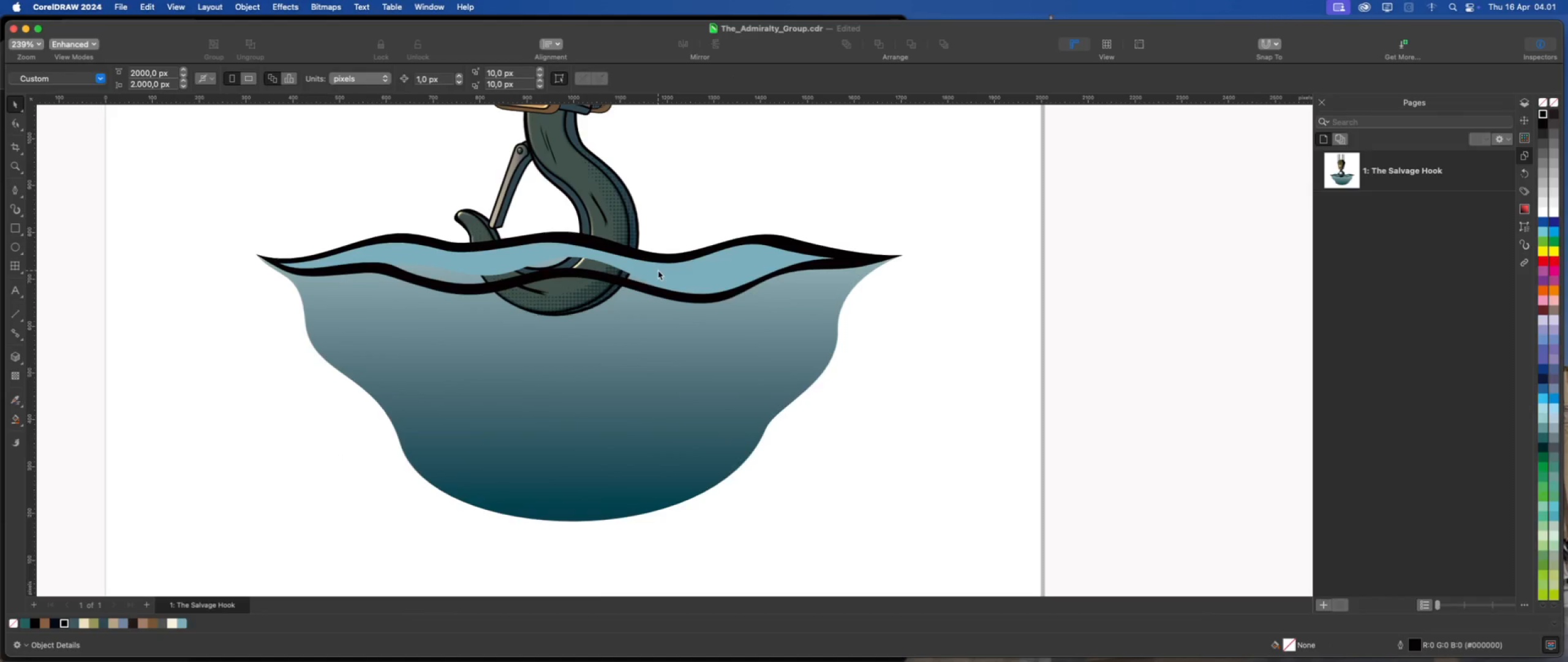 
wait(6.14)
 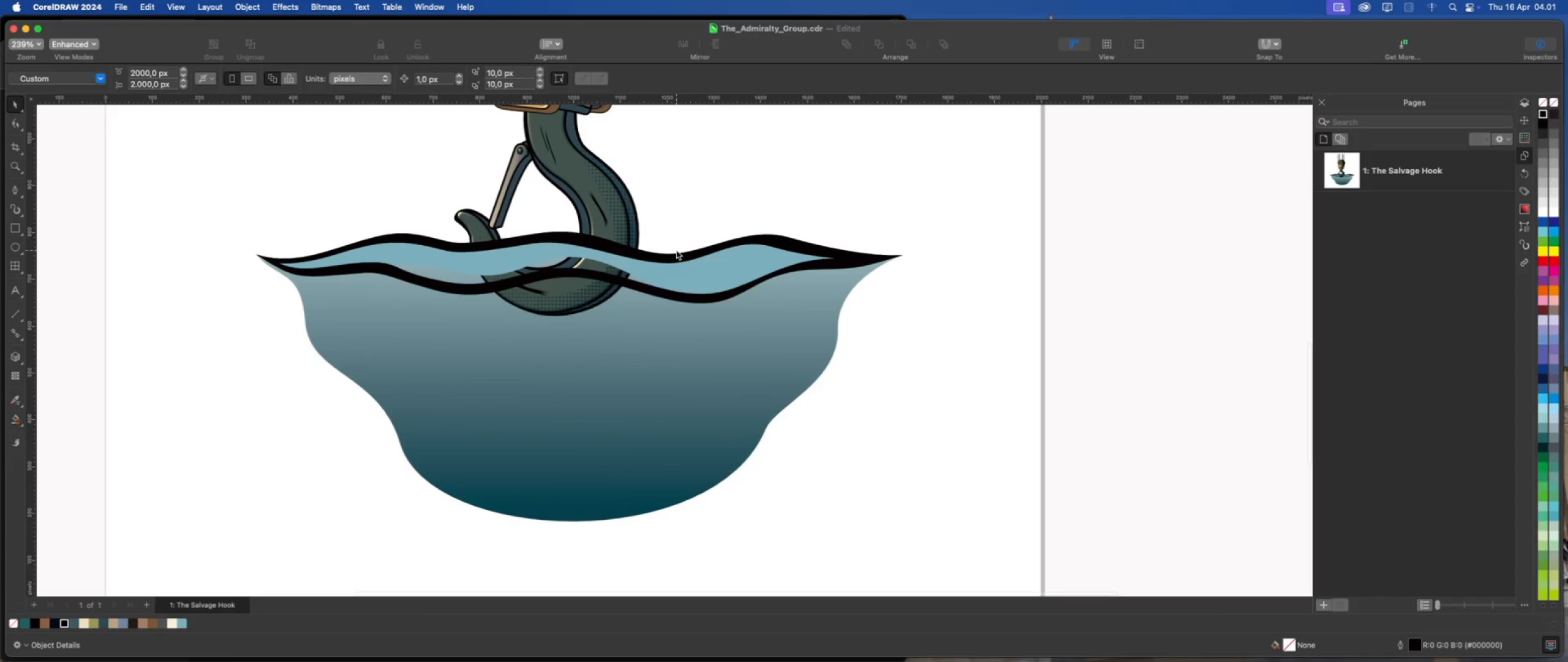 
left_click([645, 343])
 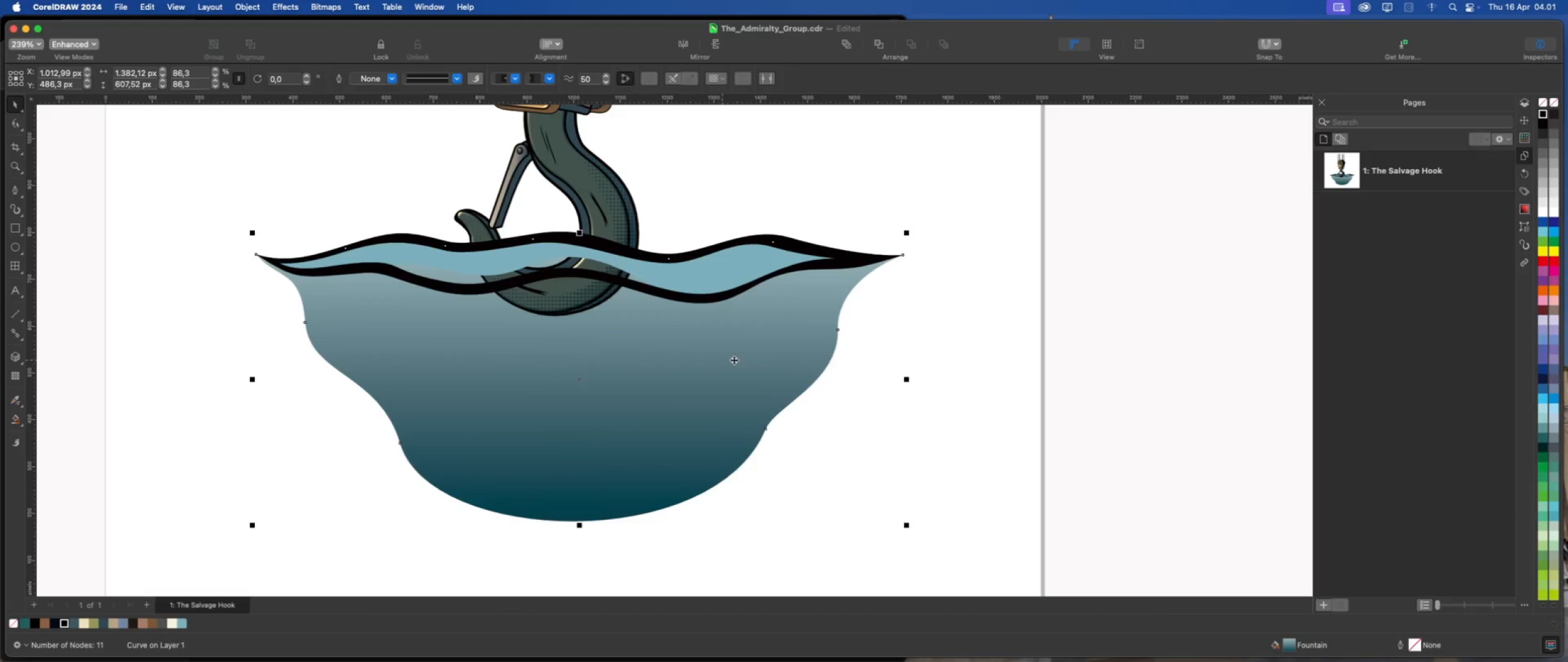 
left_click([930, 329])
 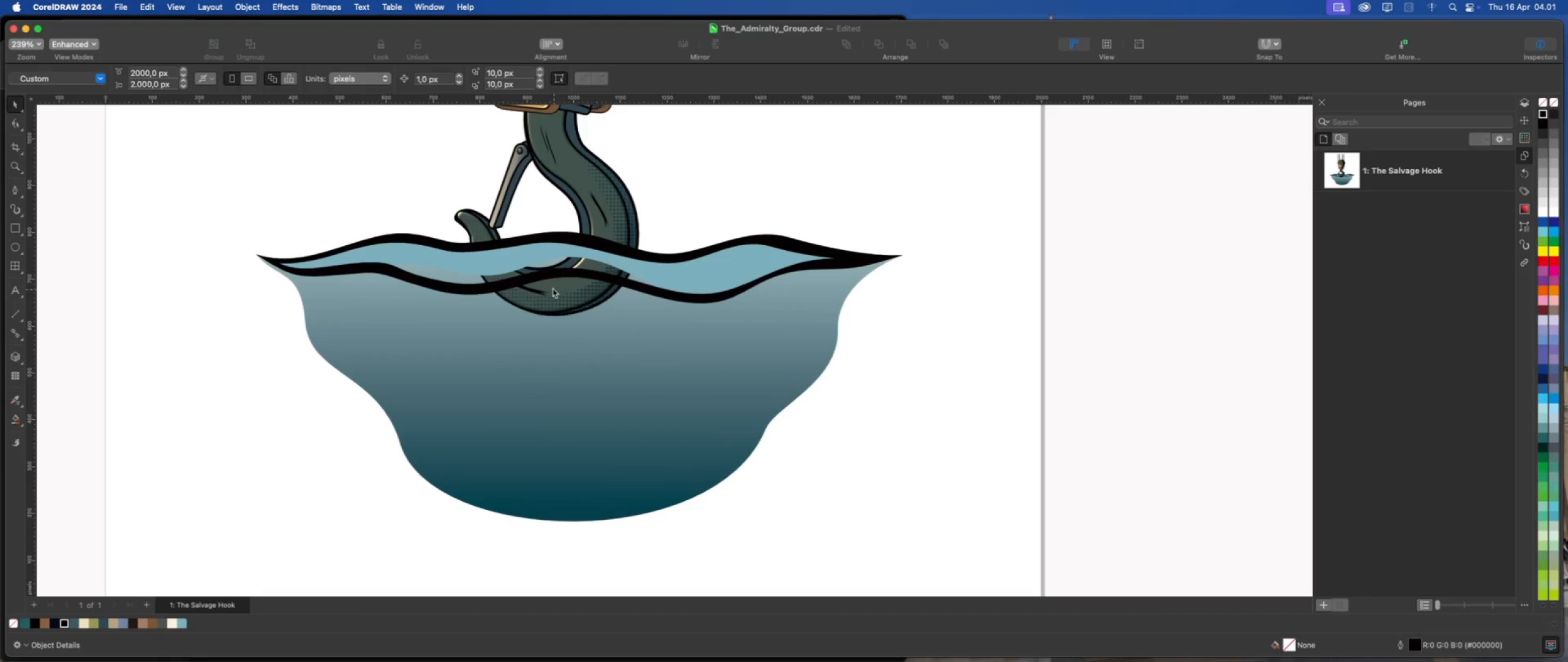 
scroll: coordinate [537, 270], scroll_direction: up, amount: 2.0
 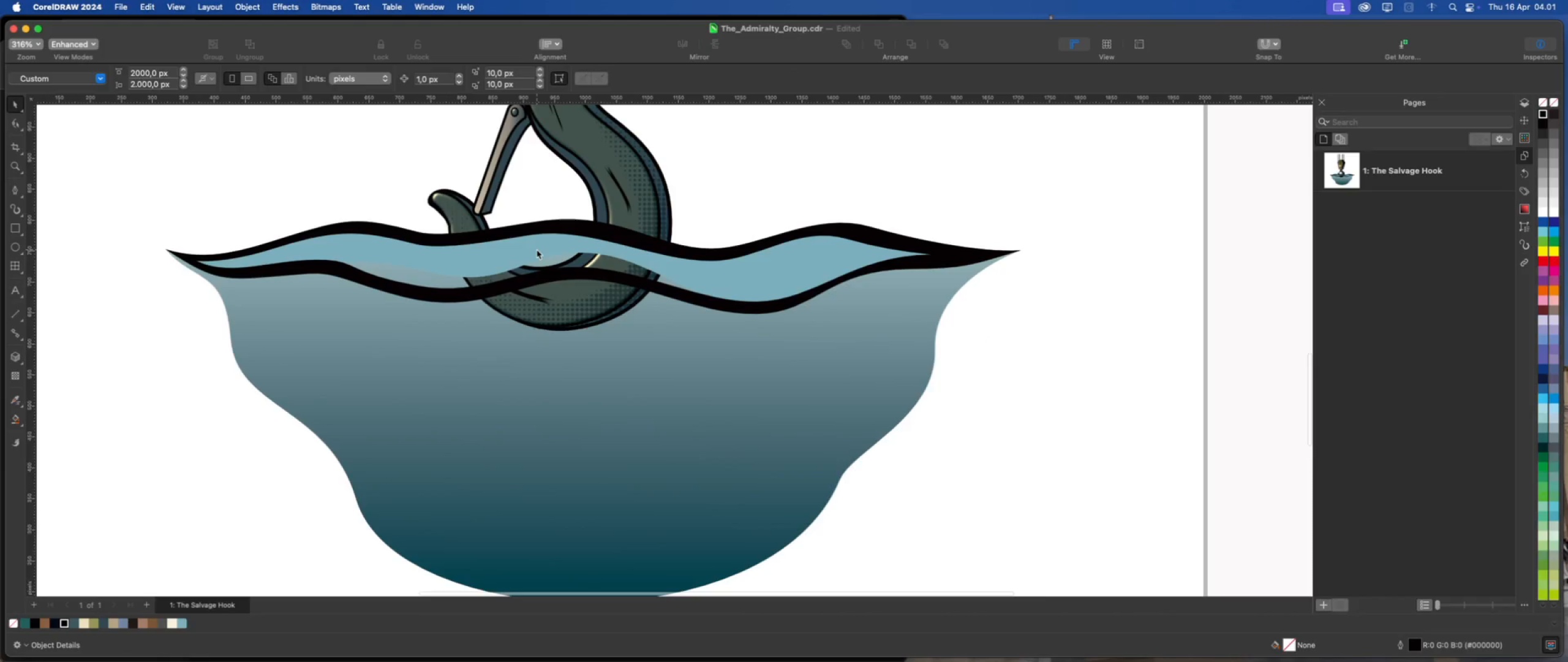 
left_click([537, 249])
 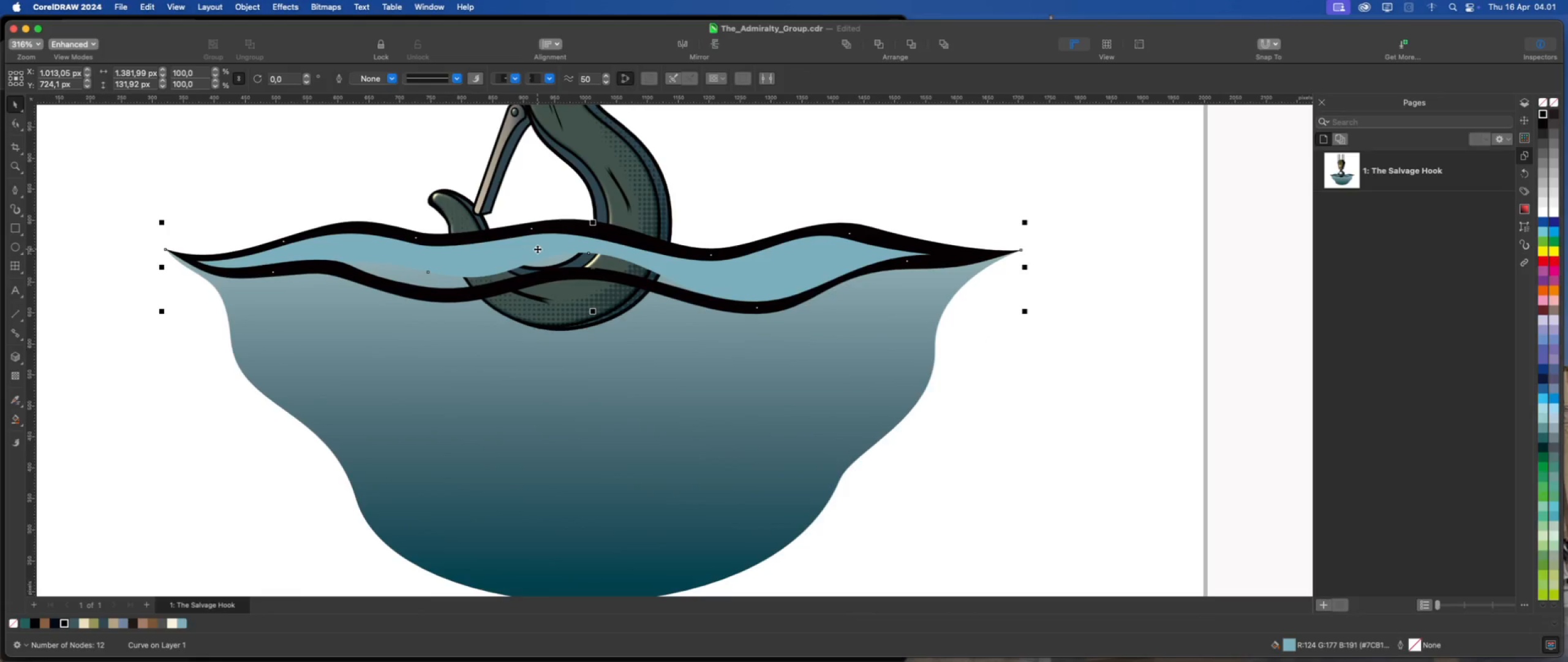 
right_click([537, 249])
 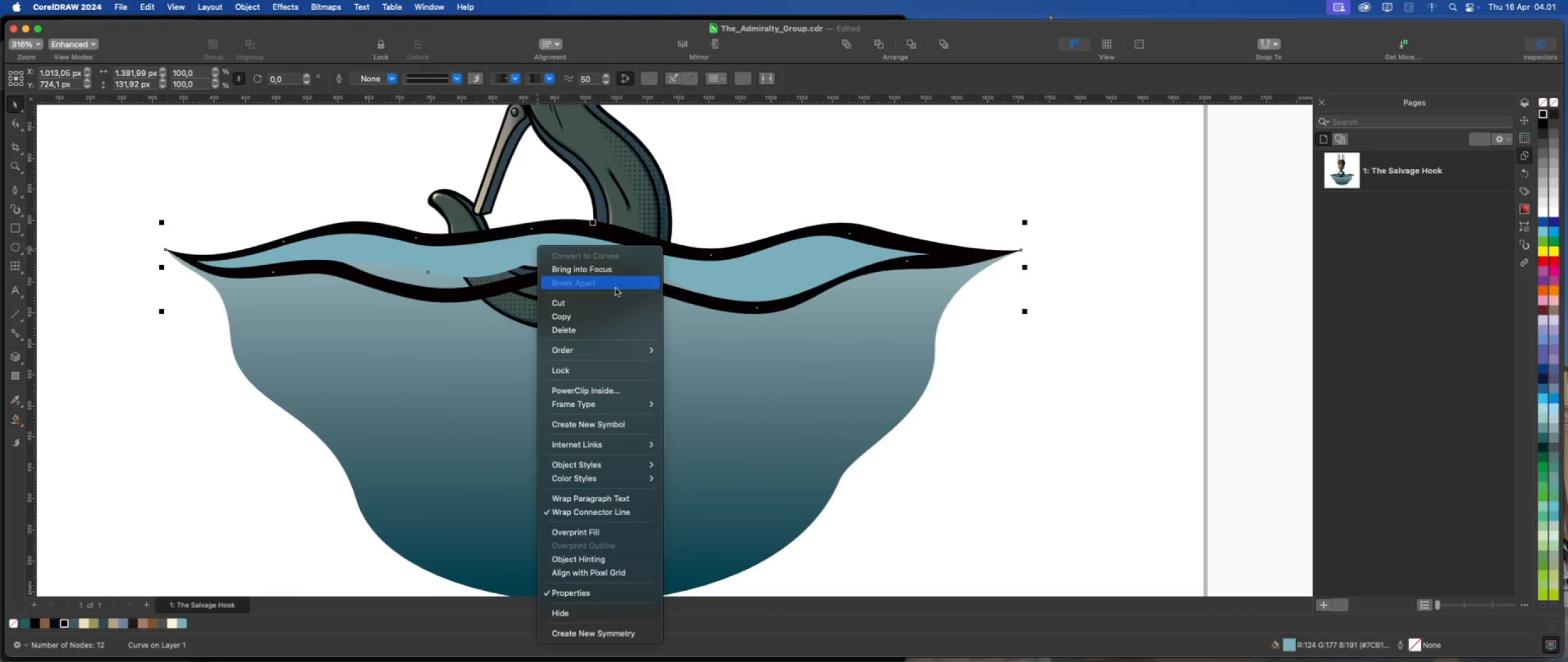 
mouse_move([638, 351])
 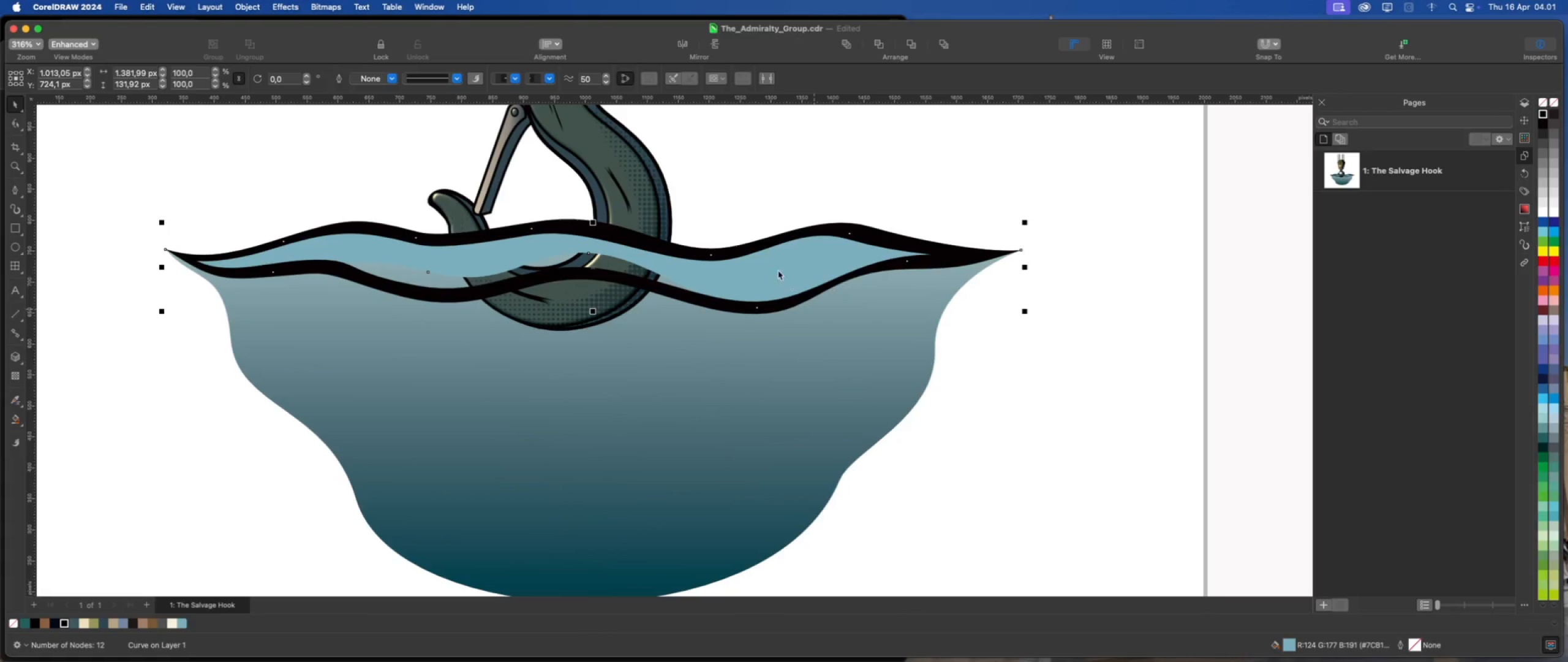 
left_click([778, 270])
 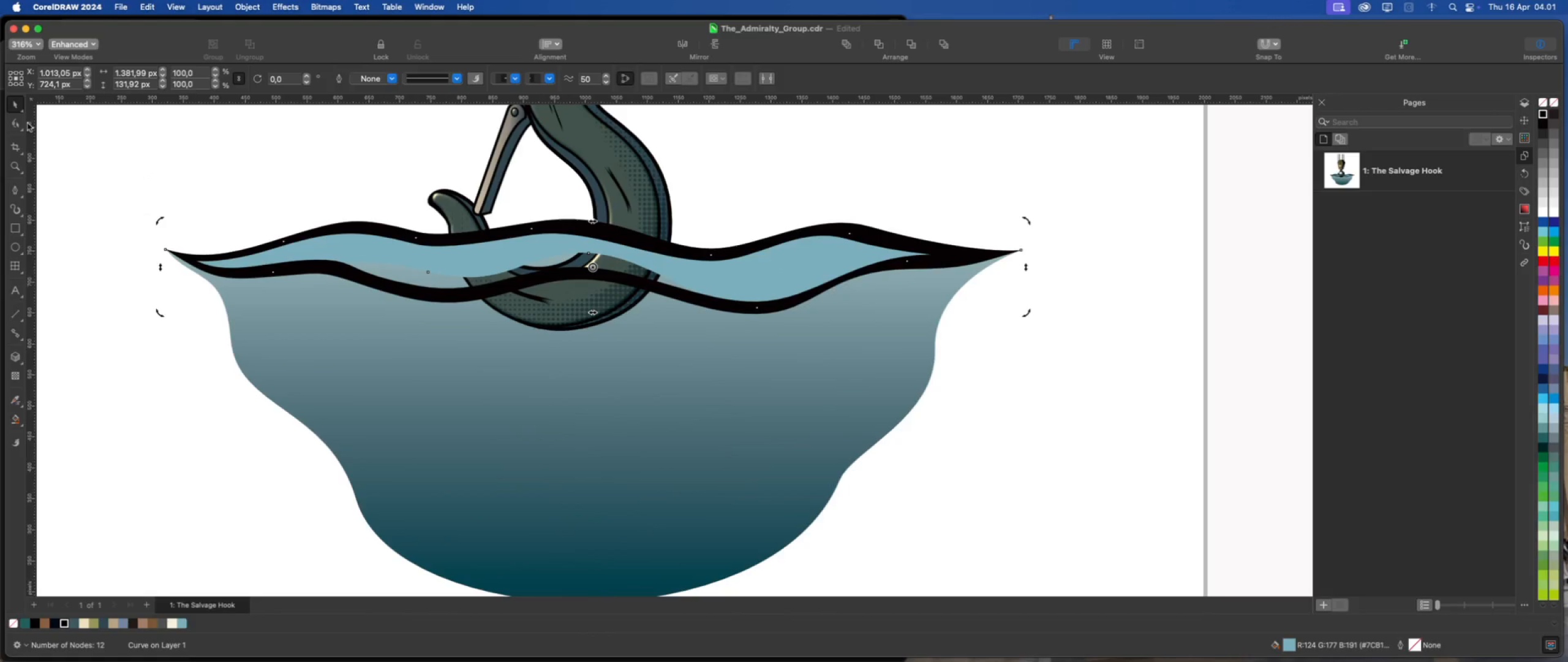 
left_click([12, 121])
 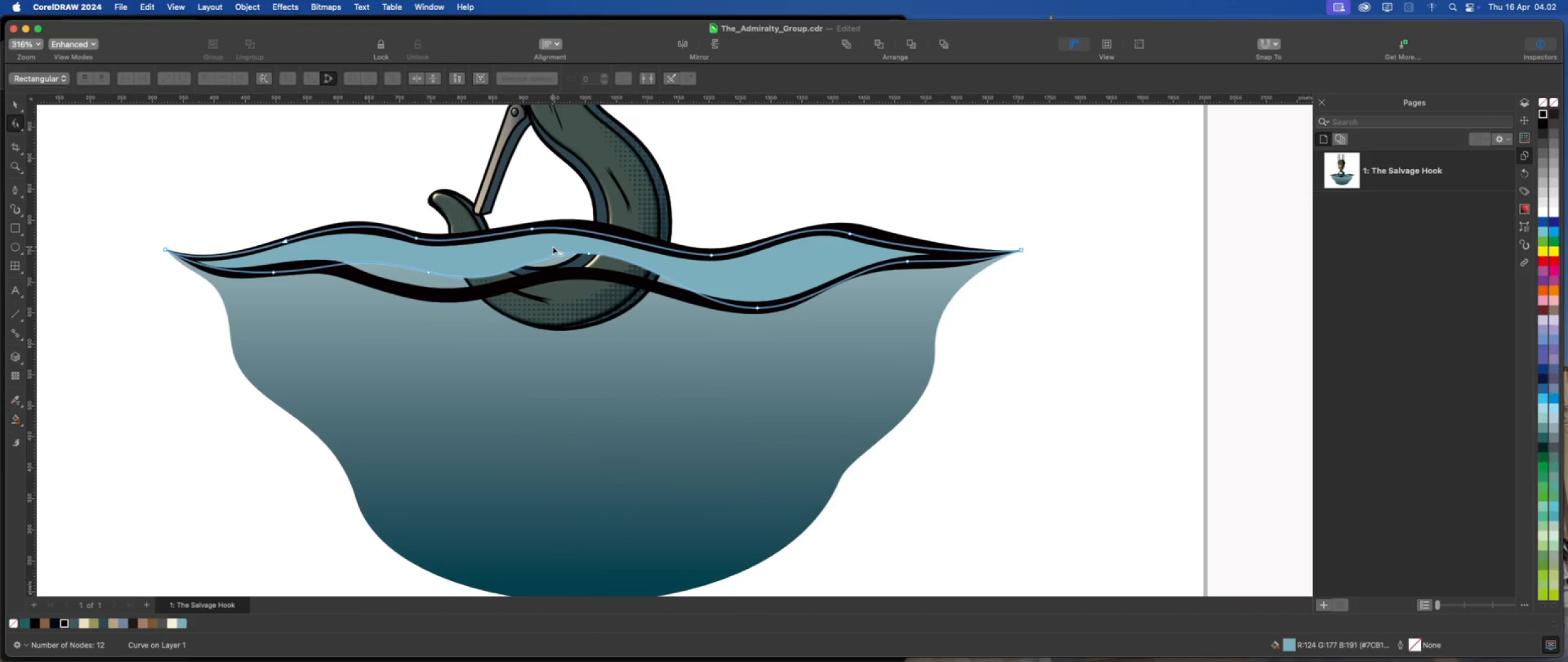 
left_click_drag(start_coordinate=[616, 244], to_coordinate=[413, 290])
 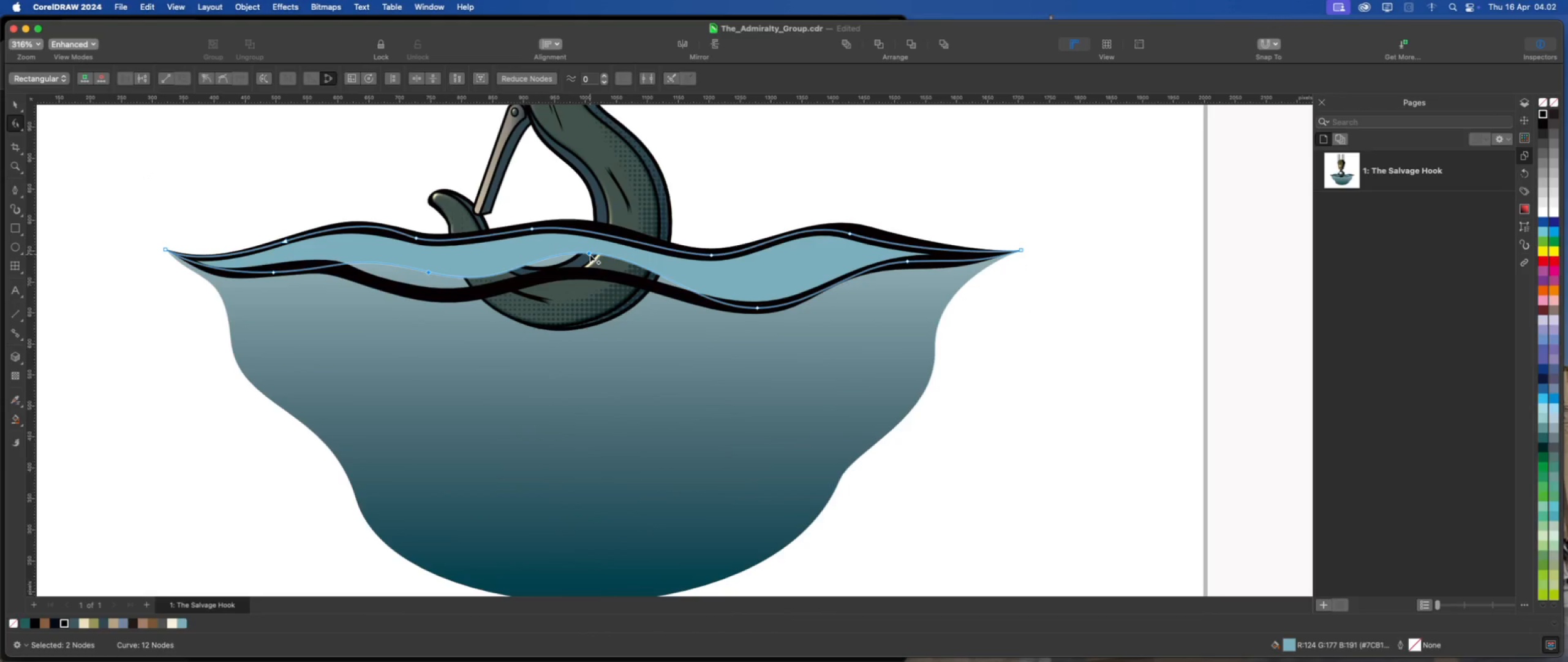 
left_click_drag(start_coordinate=[590, 254], to_coordinate=[587, 272])
 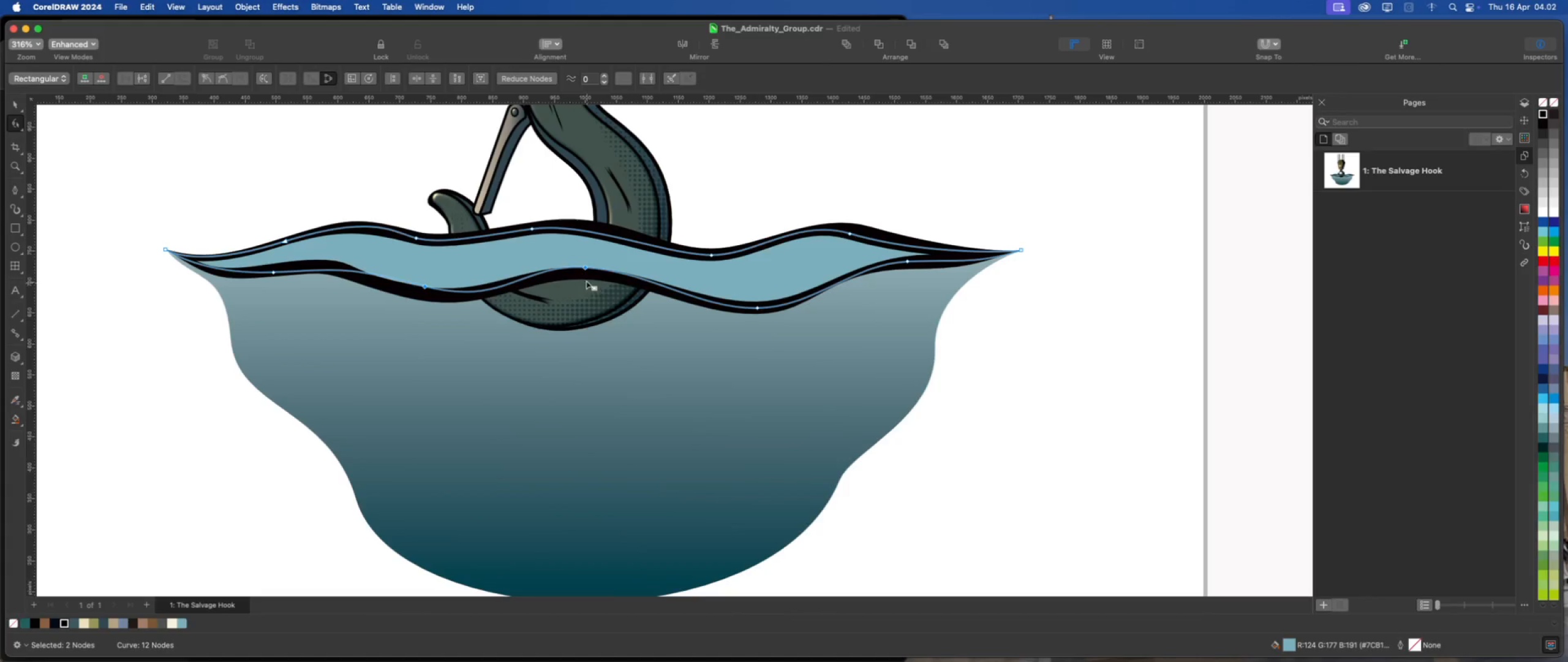 
hold_key(key=ShiftLeft, duration=1.94)
 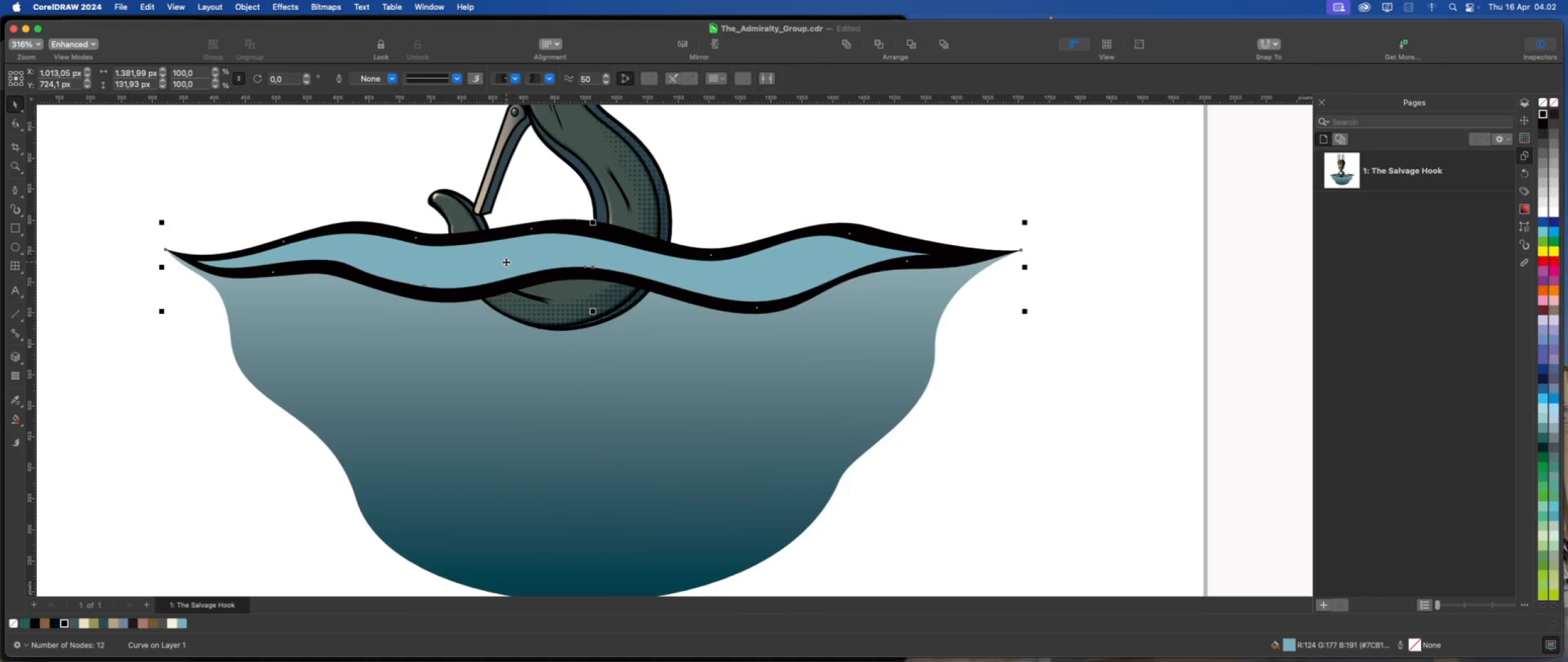 
right_click([506, 262])
 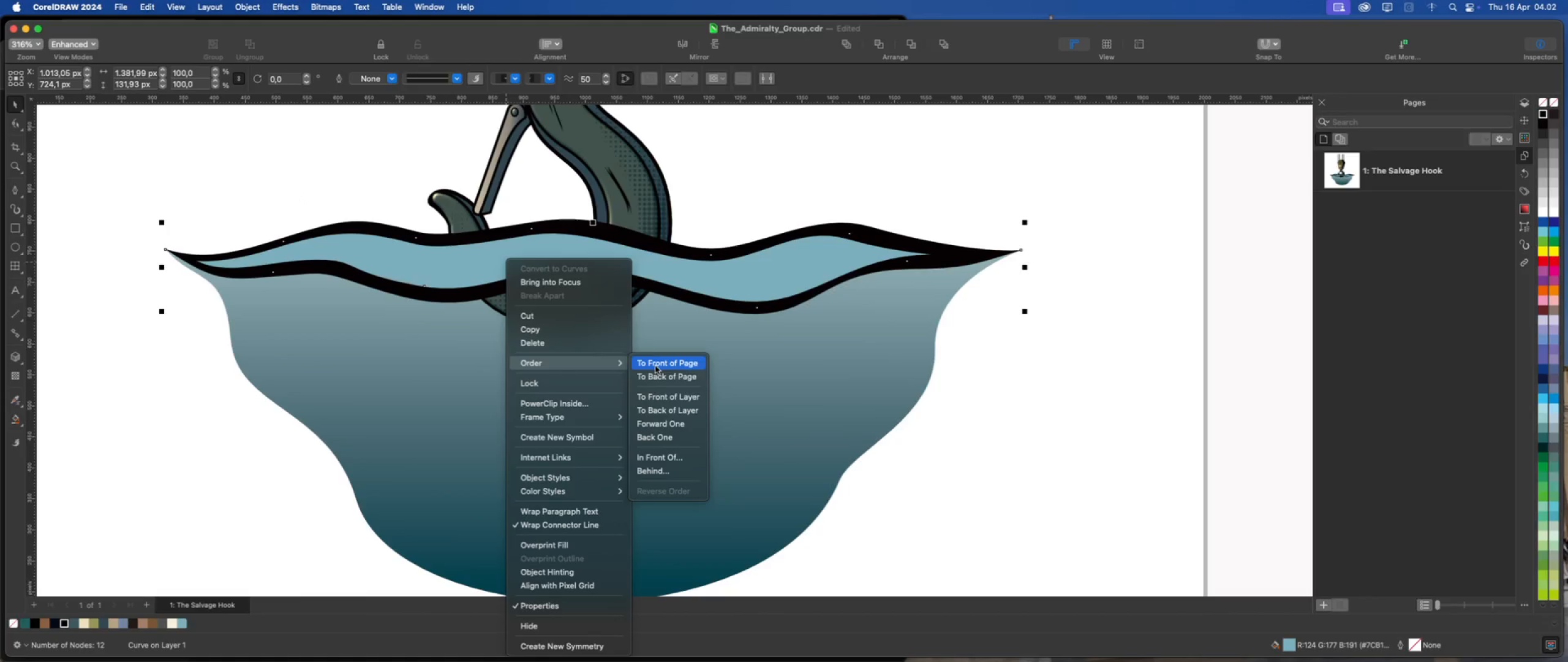 
left_click([666, 375])
 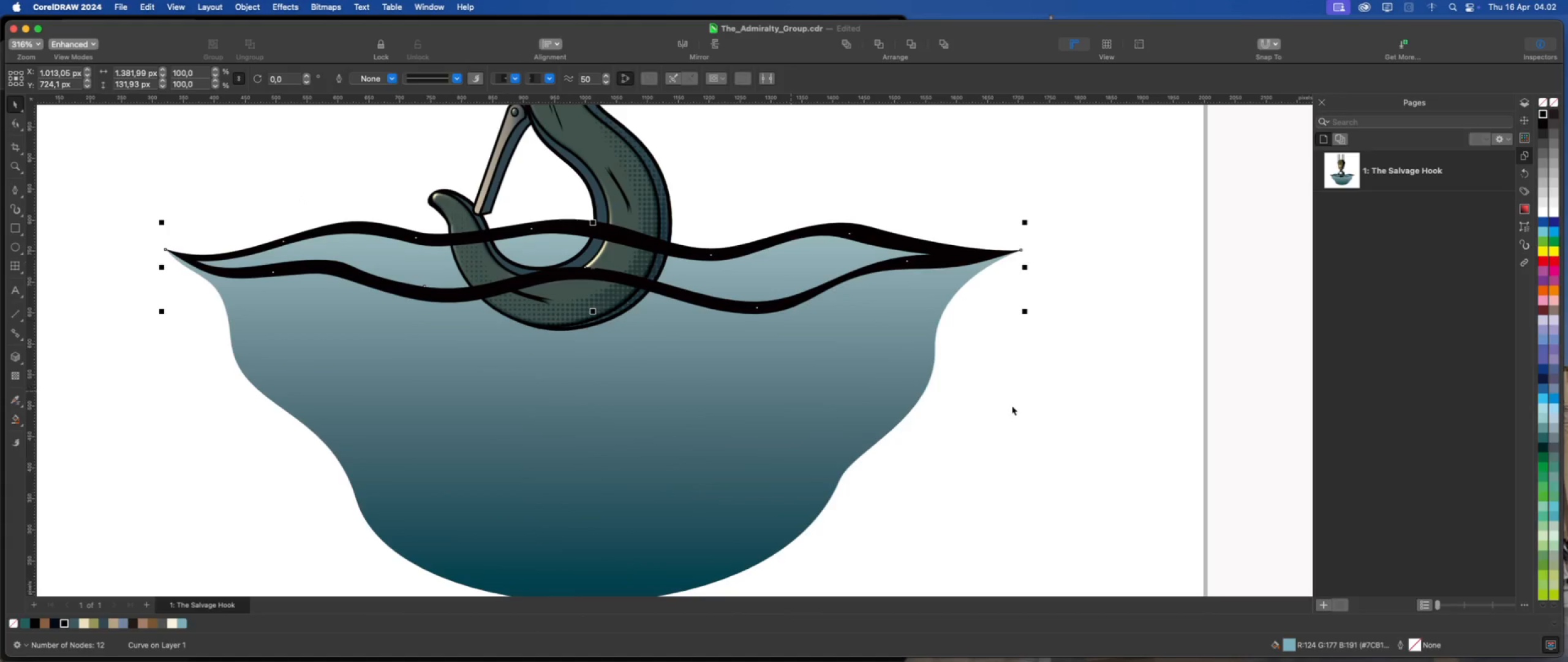 
left_click([1012, 406])
 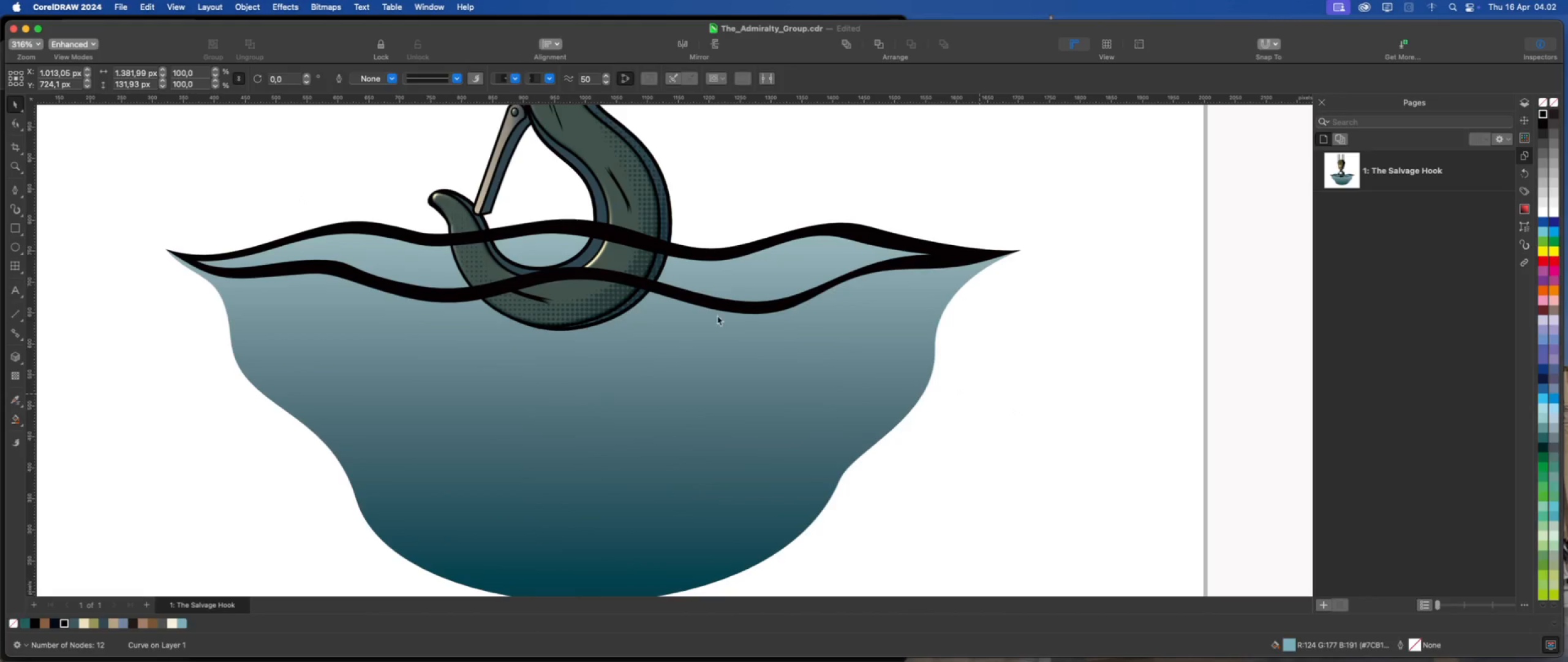 
scroll: coordinate [711, 314], scroll_direction: down, amount: 1.0
 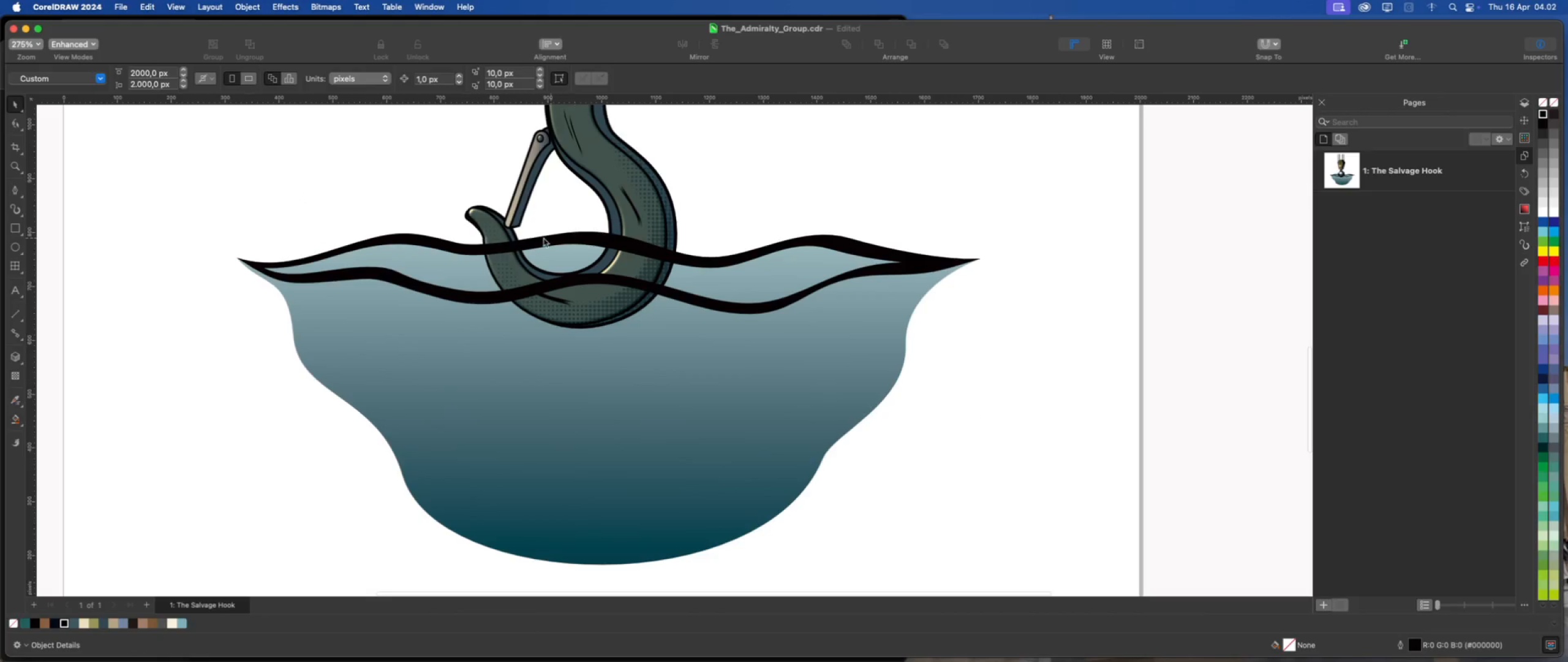 
scroll: coordinate [494, 235], scroll_direction: up, amount: 2.0
 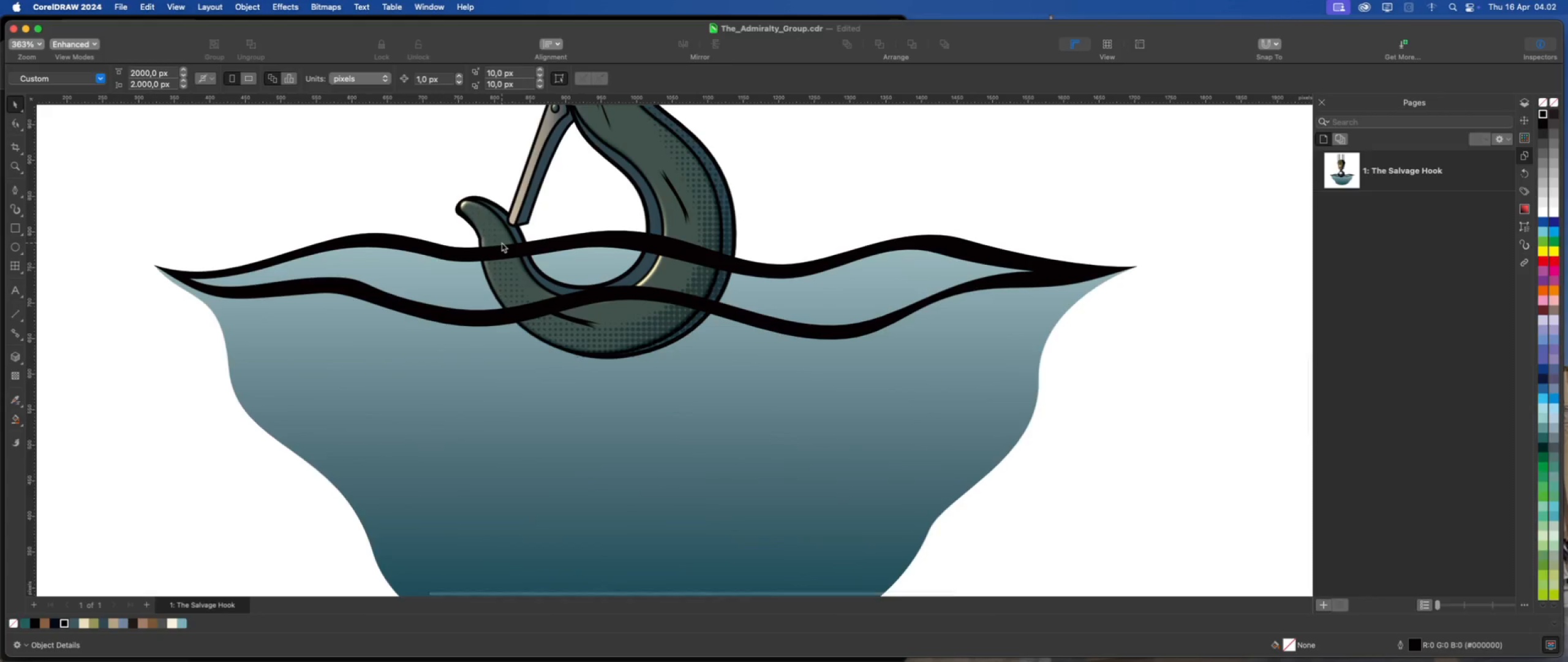 
scroll: coordinate [503, 262], scroll_direction: down, amount: 2.0
 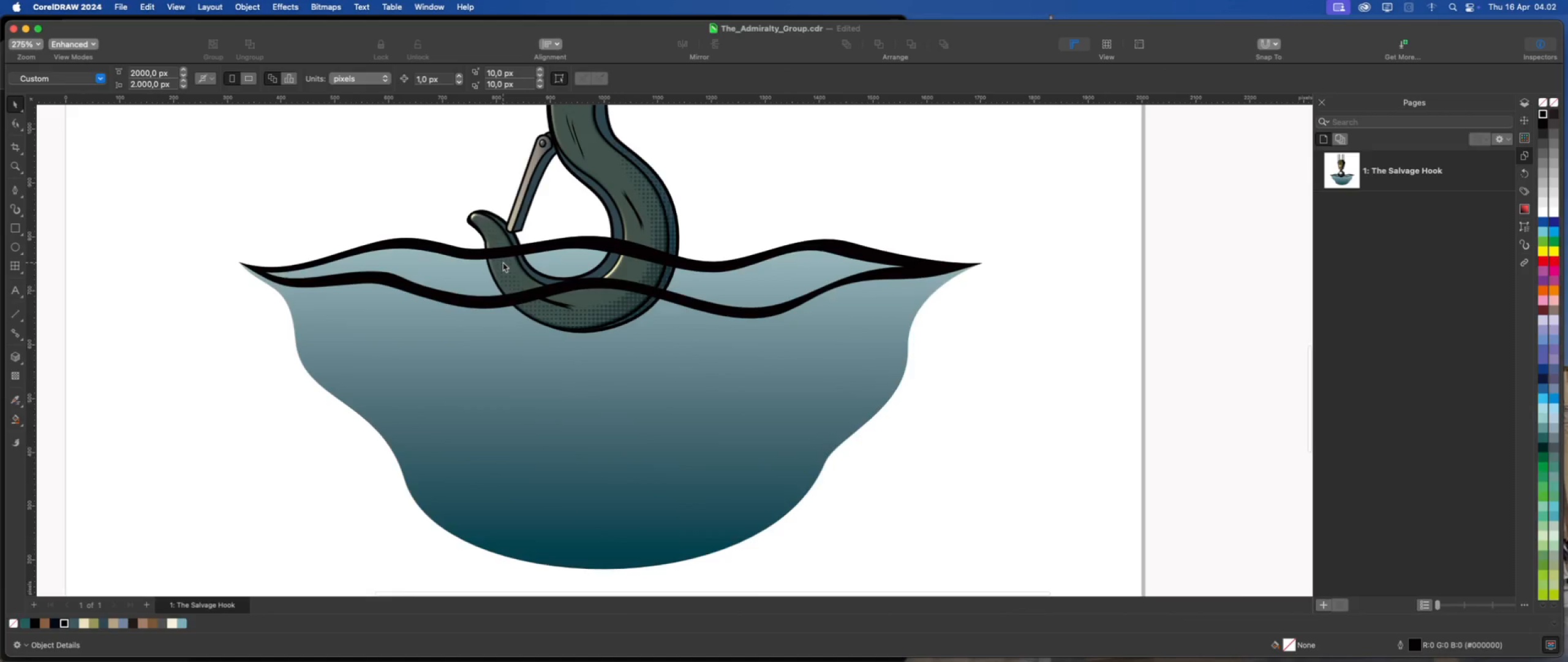 
scroll: coordinate [503, 262], scroll_direction: up, amount: 2.0
 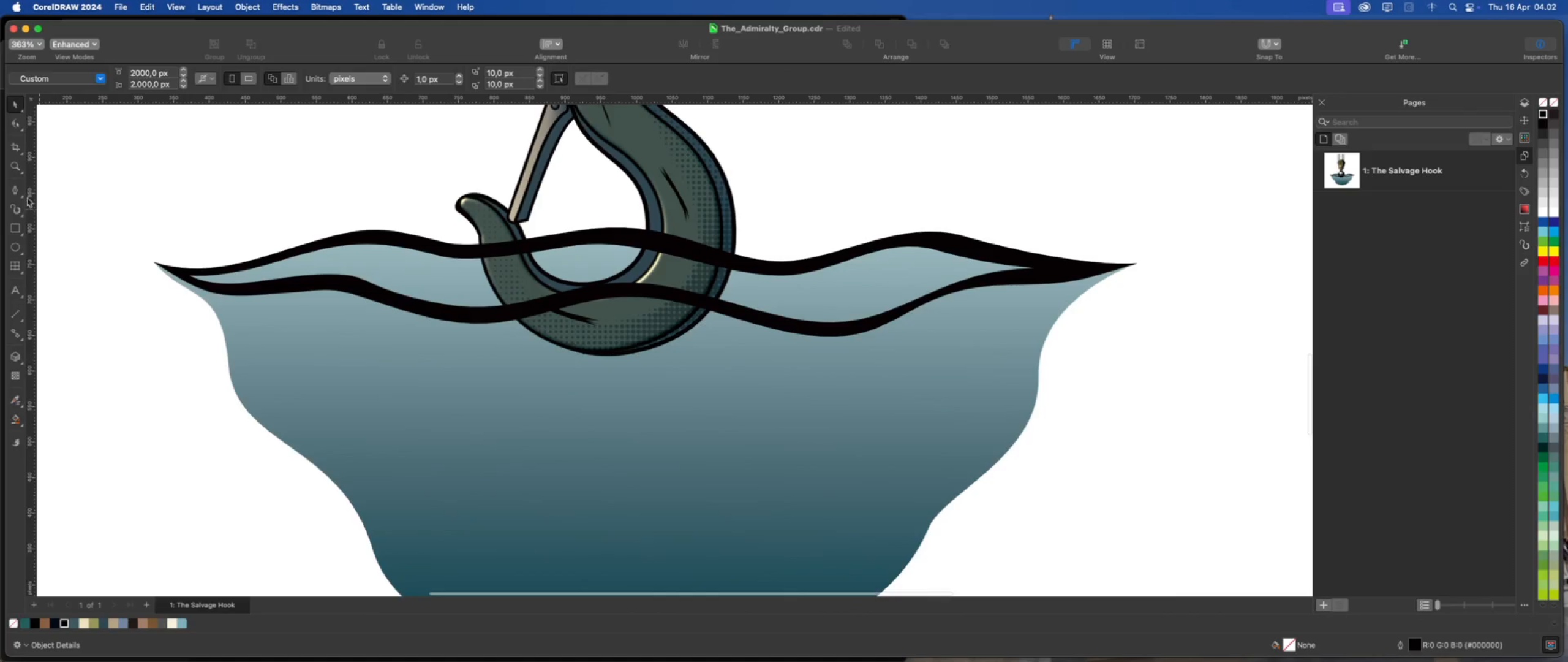 
left_click([18, 189])
 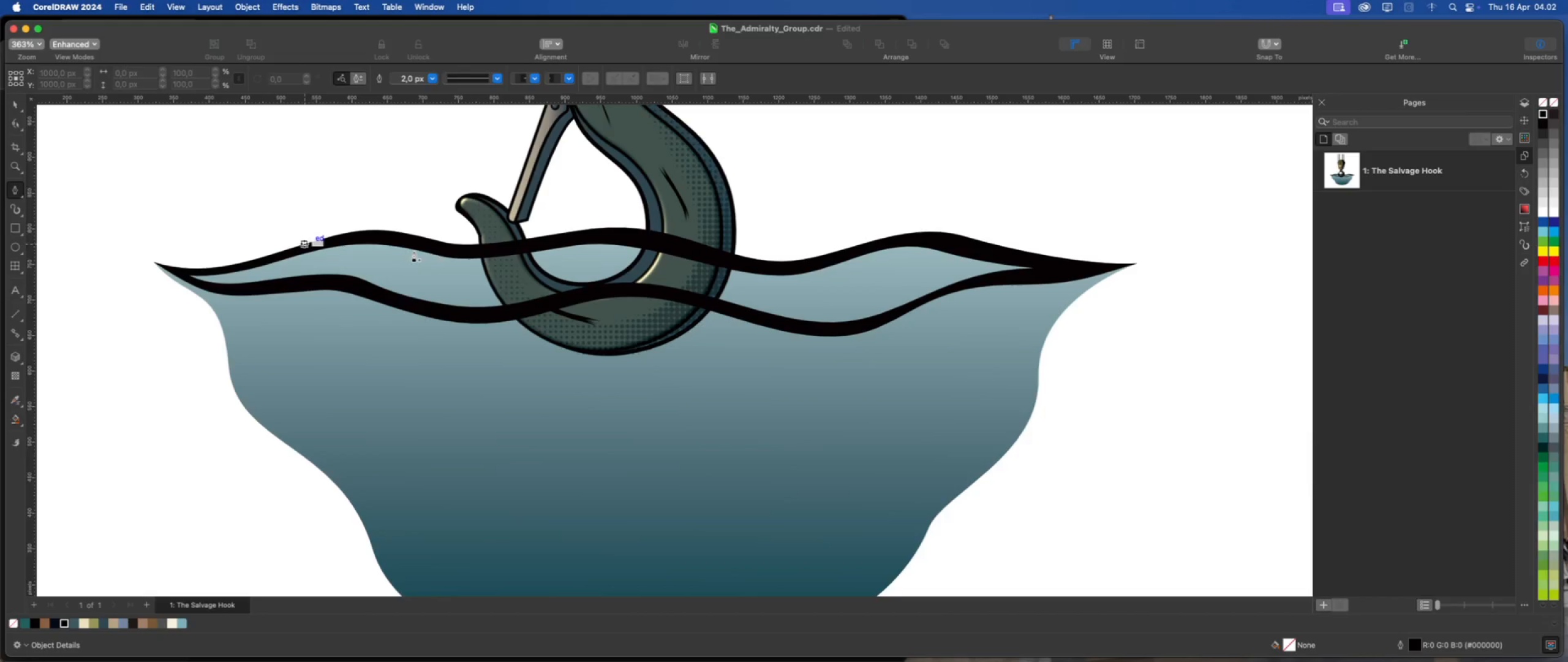 
scroll: coordinate [482, 244], scroll_direction: up, amount: 12.0
 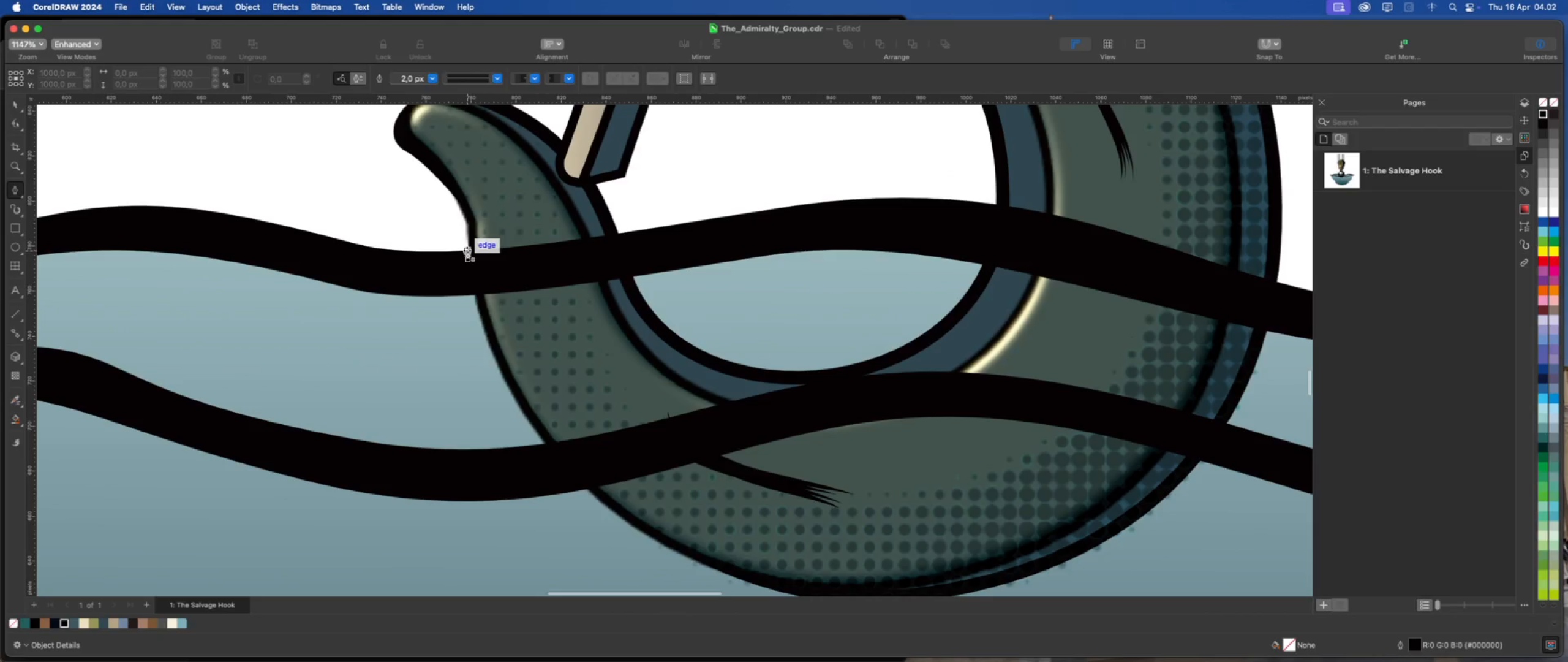 
left_click_drag(start_coordinate=[467, 251], to_coordinate=[469, 255])
 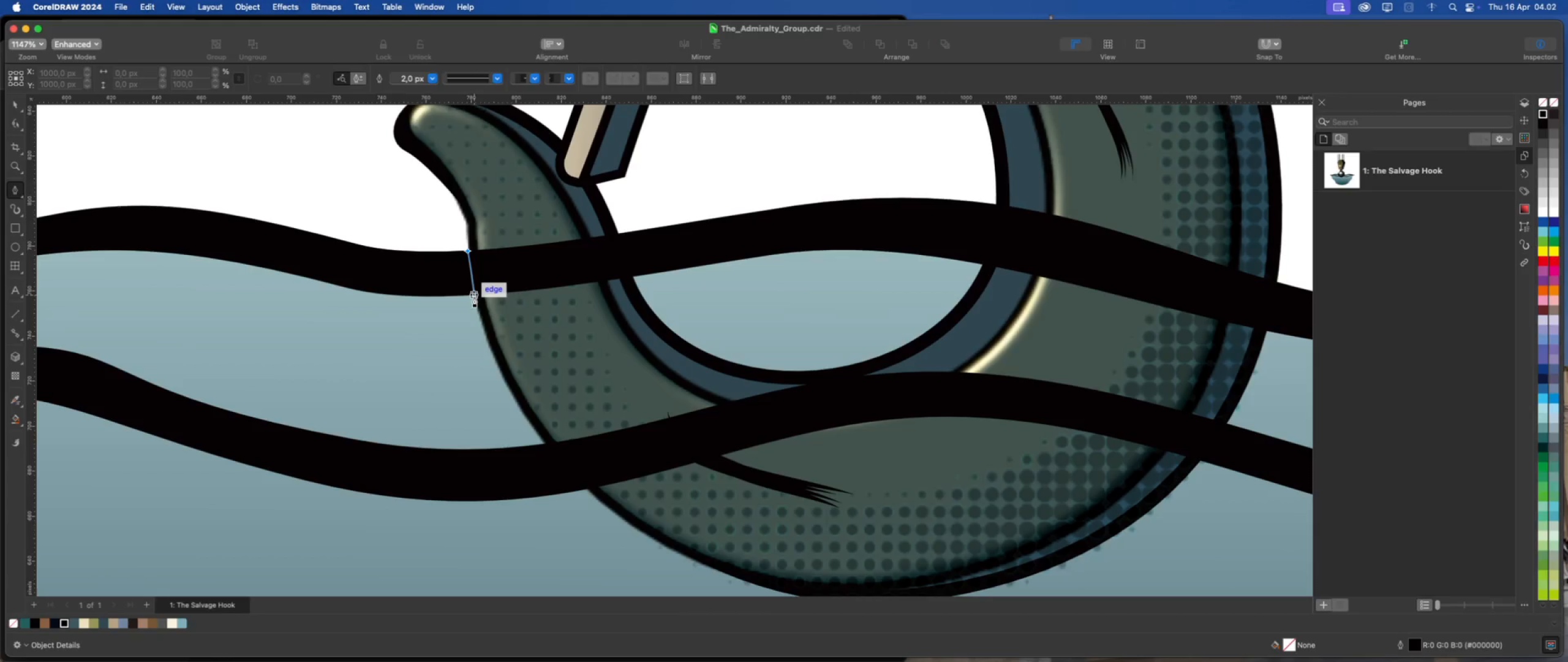 
left_click_drag(start_coordinate=[474, 297], to_coordinate=[479, 311])
 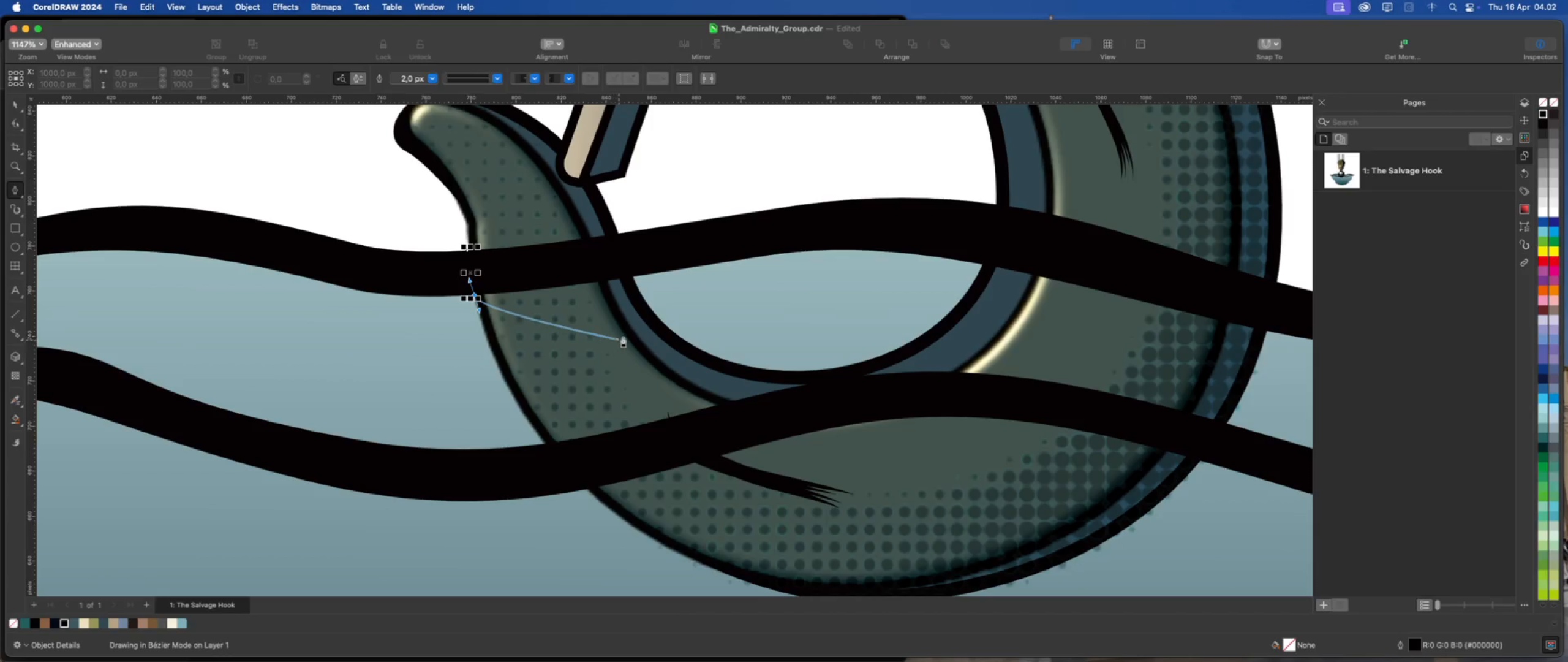 
left_click([625, 334])
 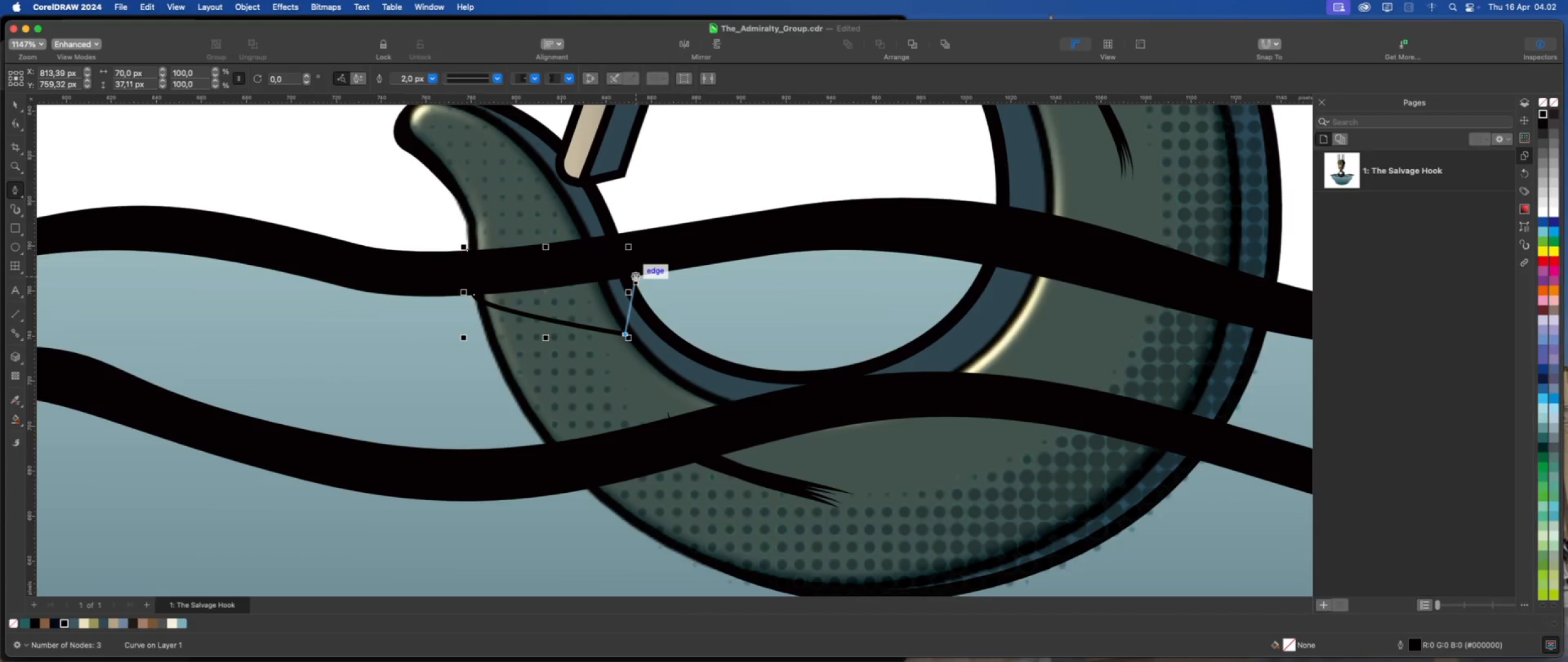 
left_click([633, 274])
 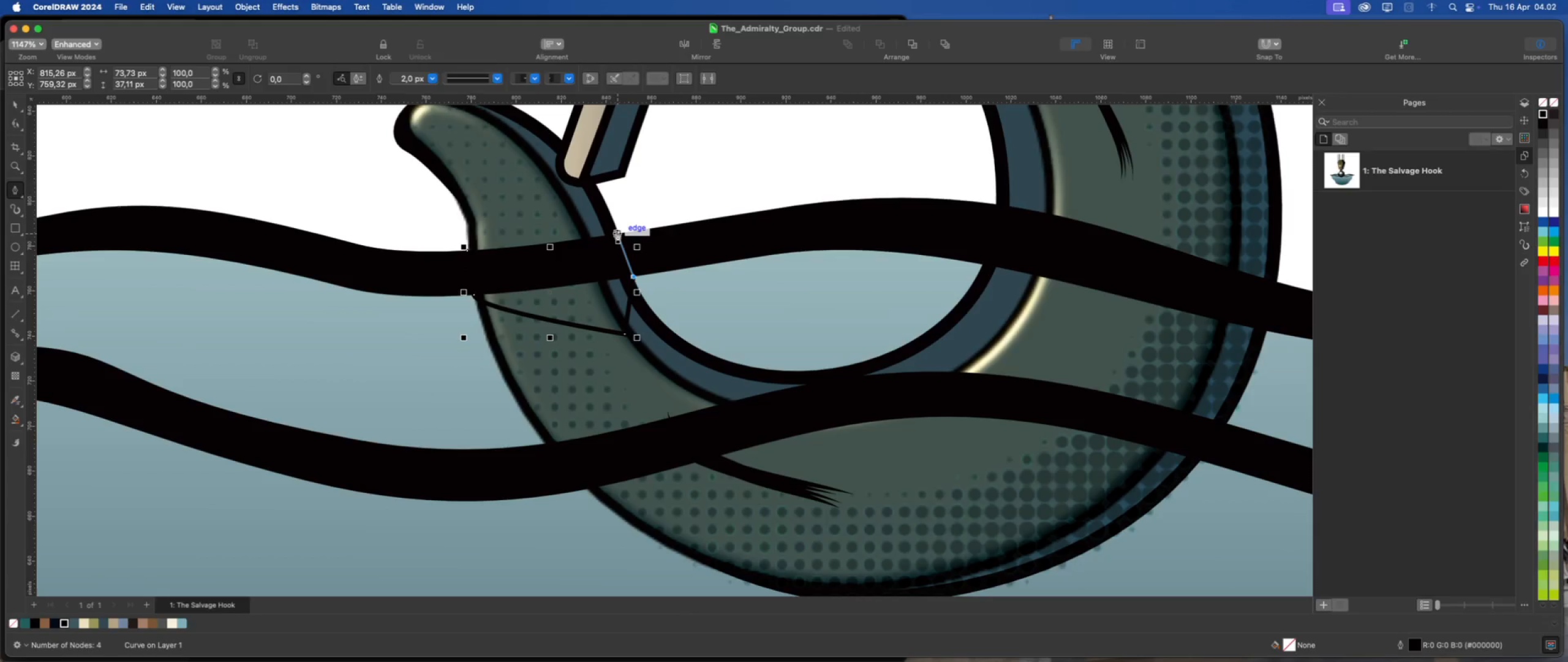 
left_click_drag(start_coordinate=[617, 233], to_coordinate=[614, 221])
 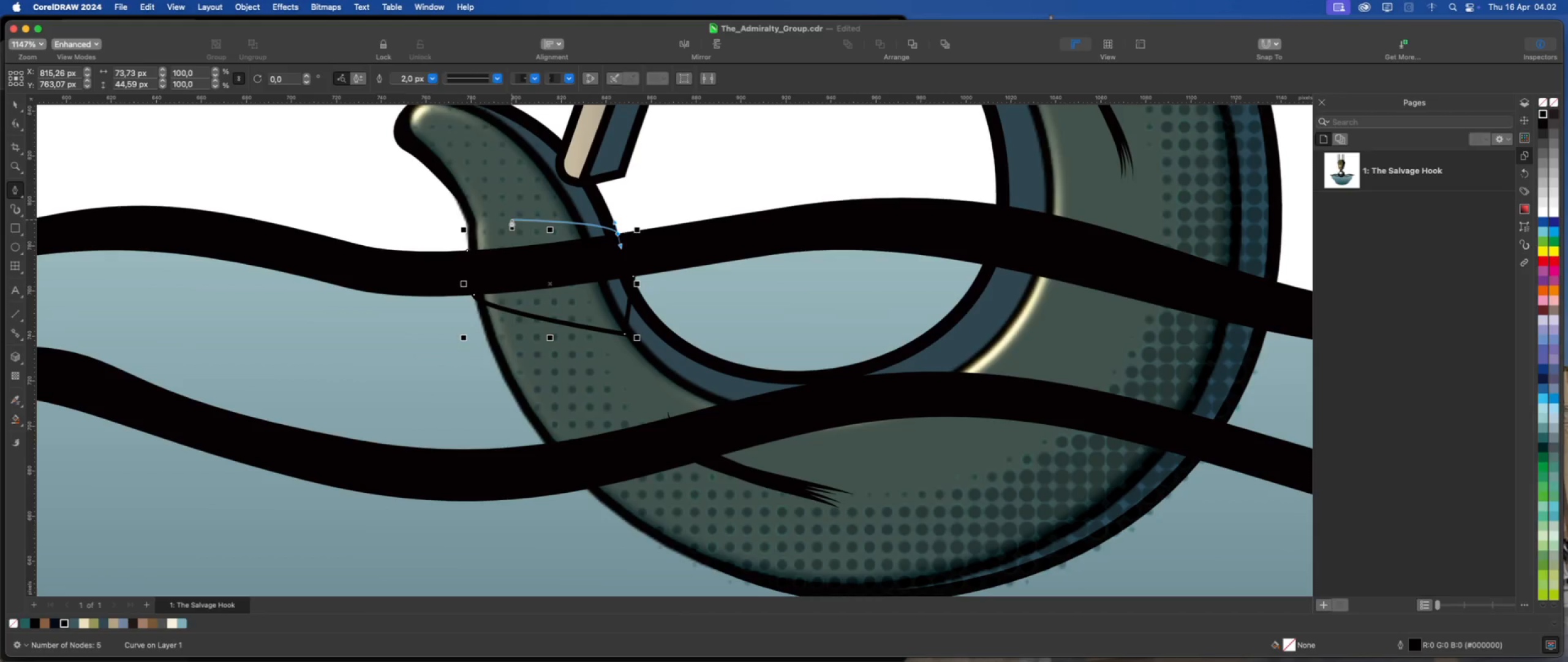 
left_click([511, 219])
 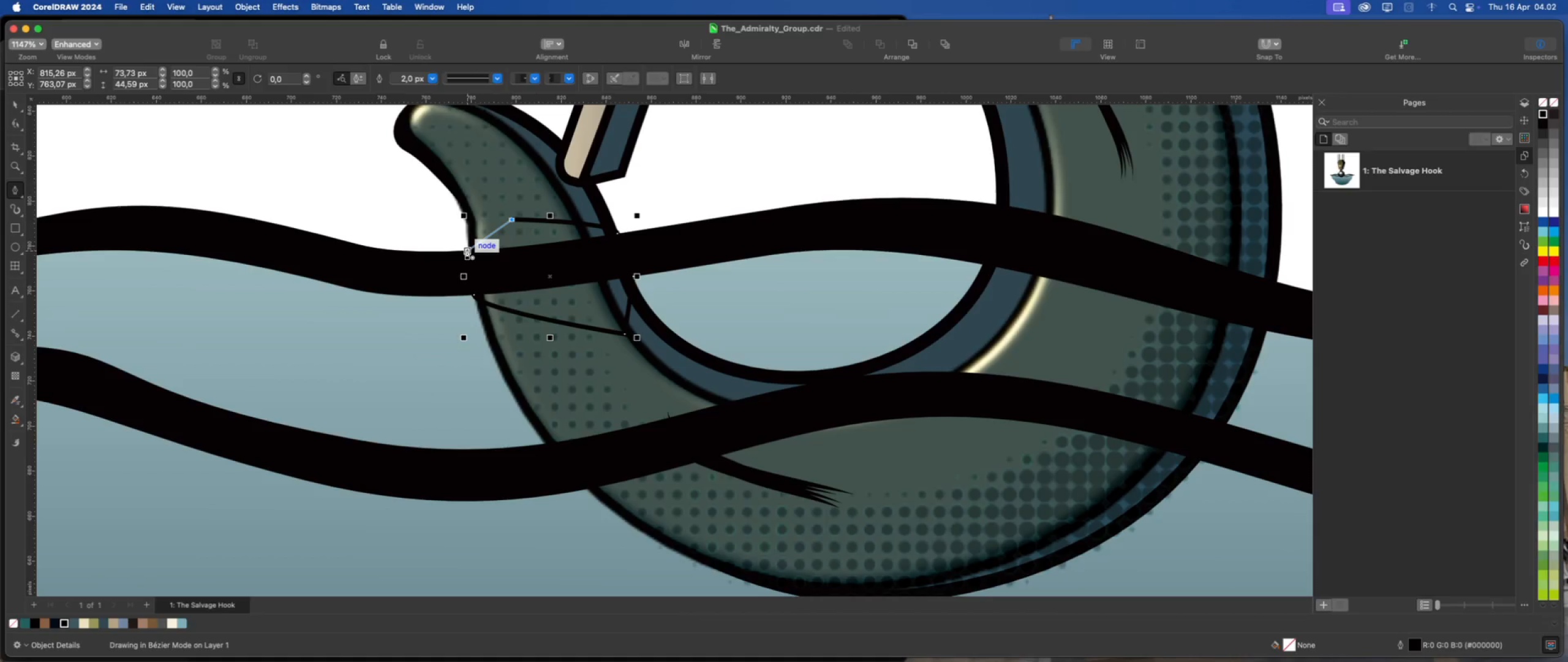 
left_click([467, 249])
 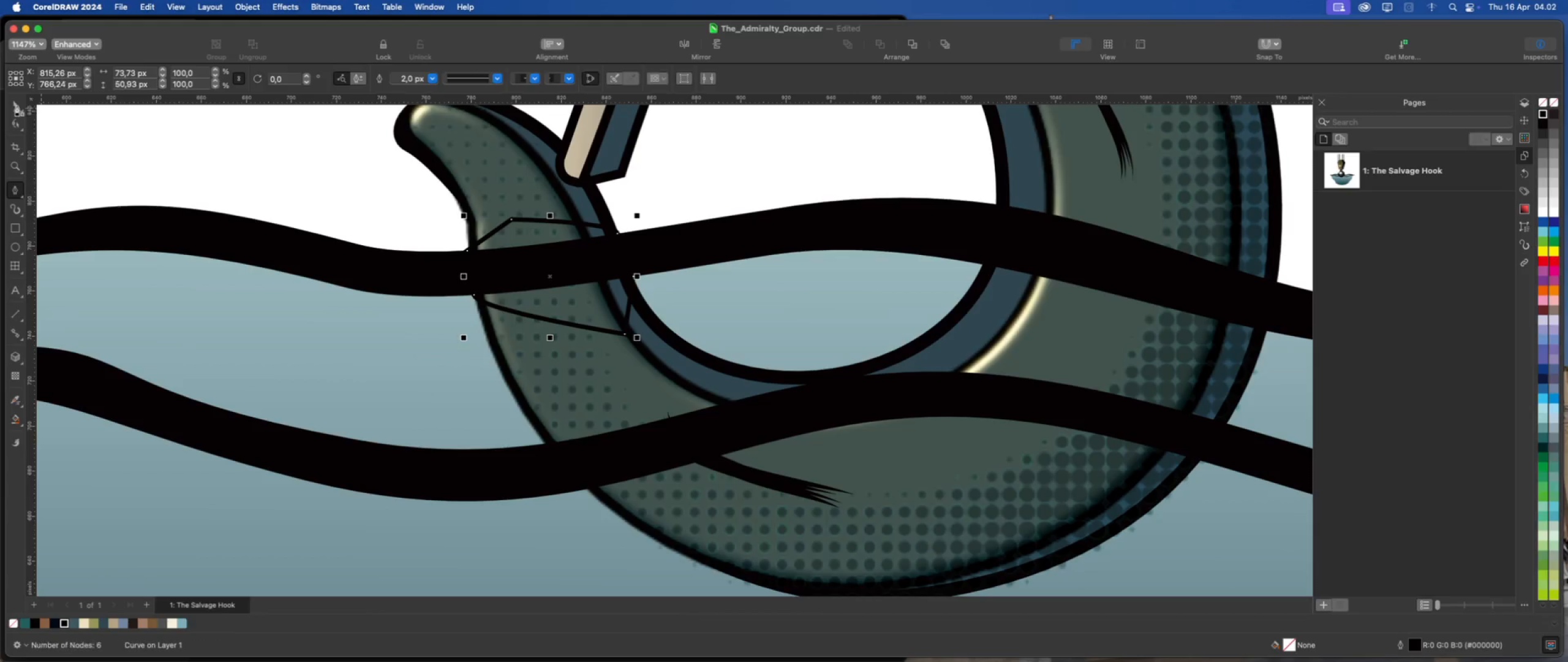 
left_click([13, 103])
 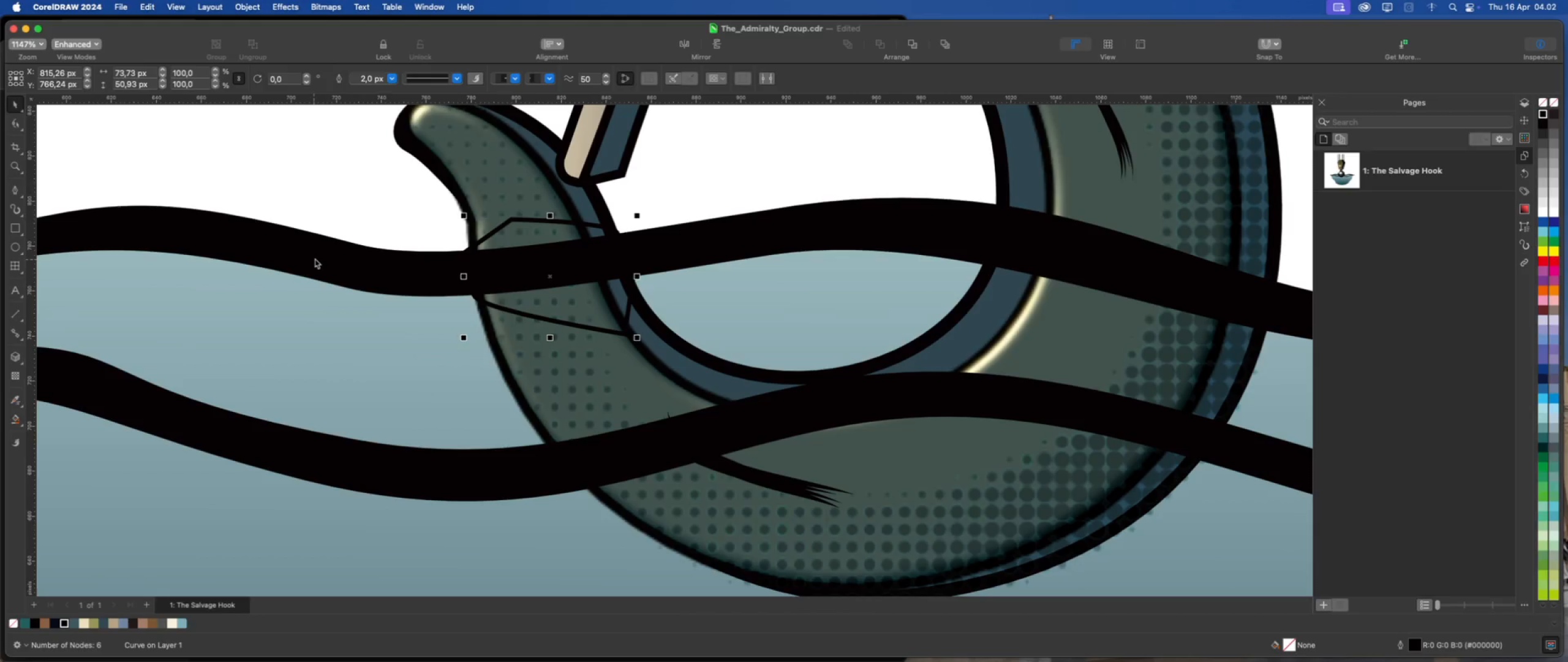 
hold_key(key=ShiftLeft, duration=0.48)
left_click([318, 257])
 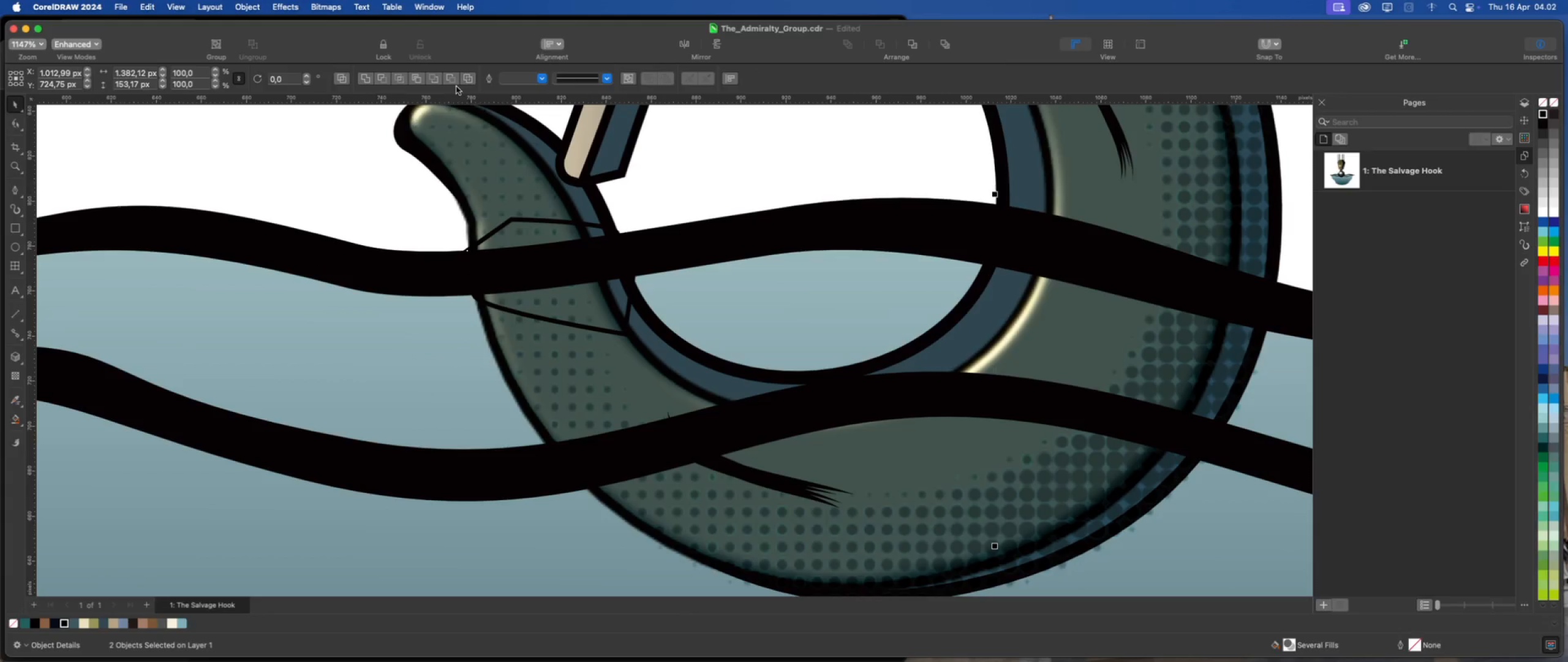 
left_click([450, 81])
 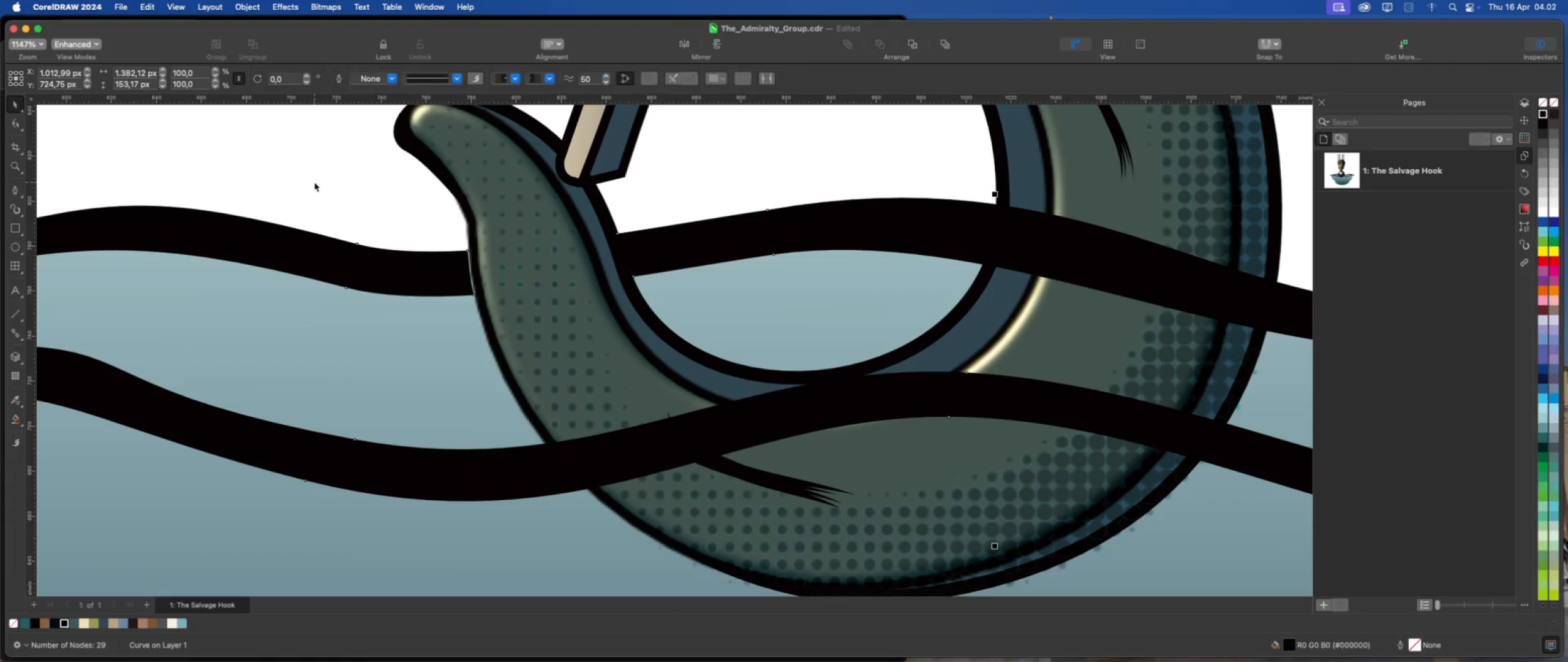 
left_click([314, 182])
 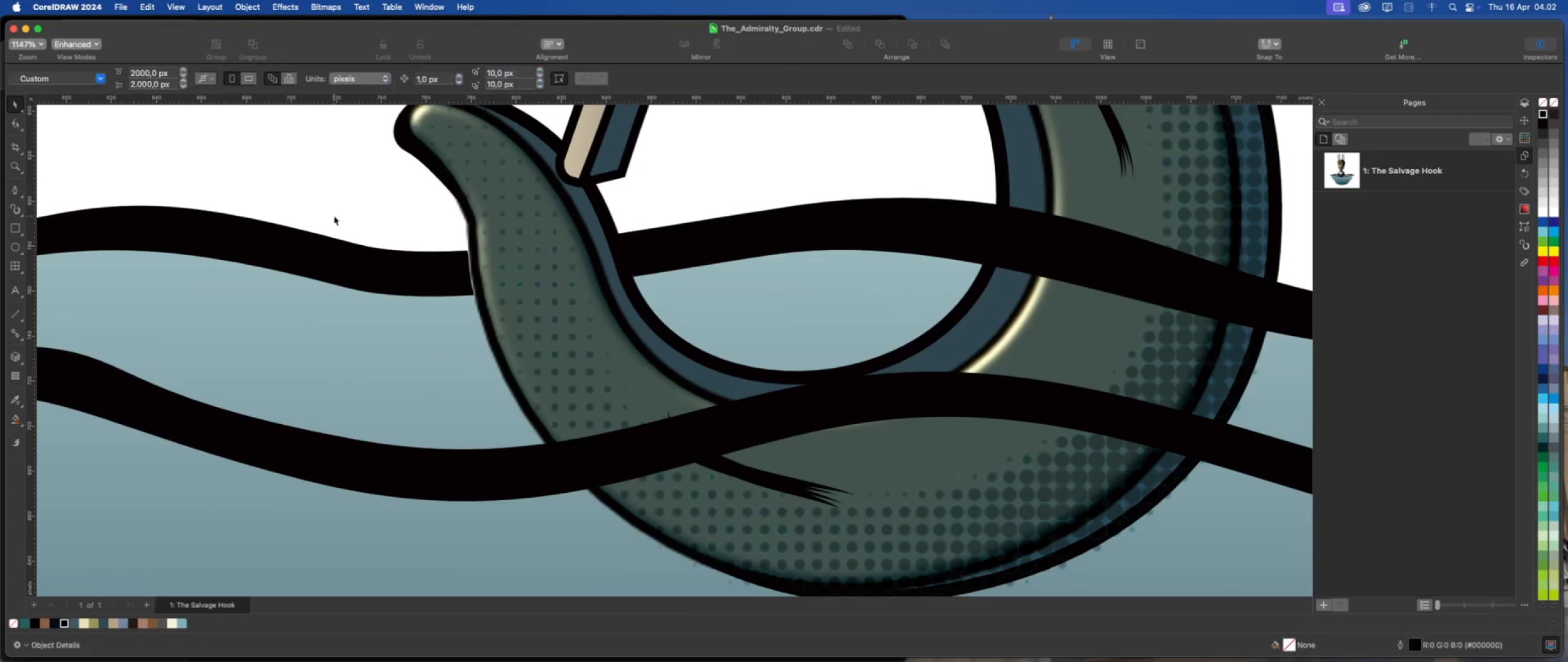 
scroll: coordinate [333, 220], scroll_direction: down, amount: 2.0
 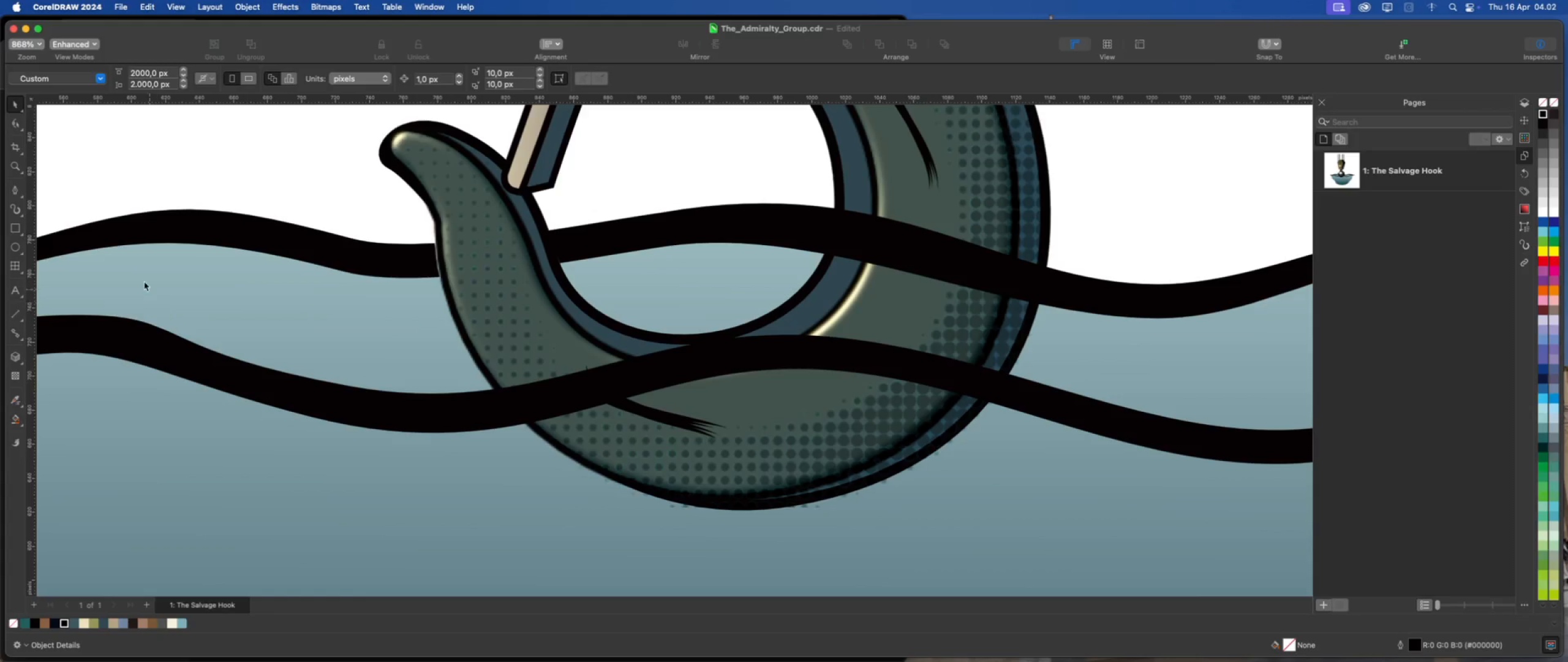 
left_click([10, 190])
 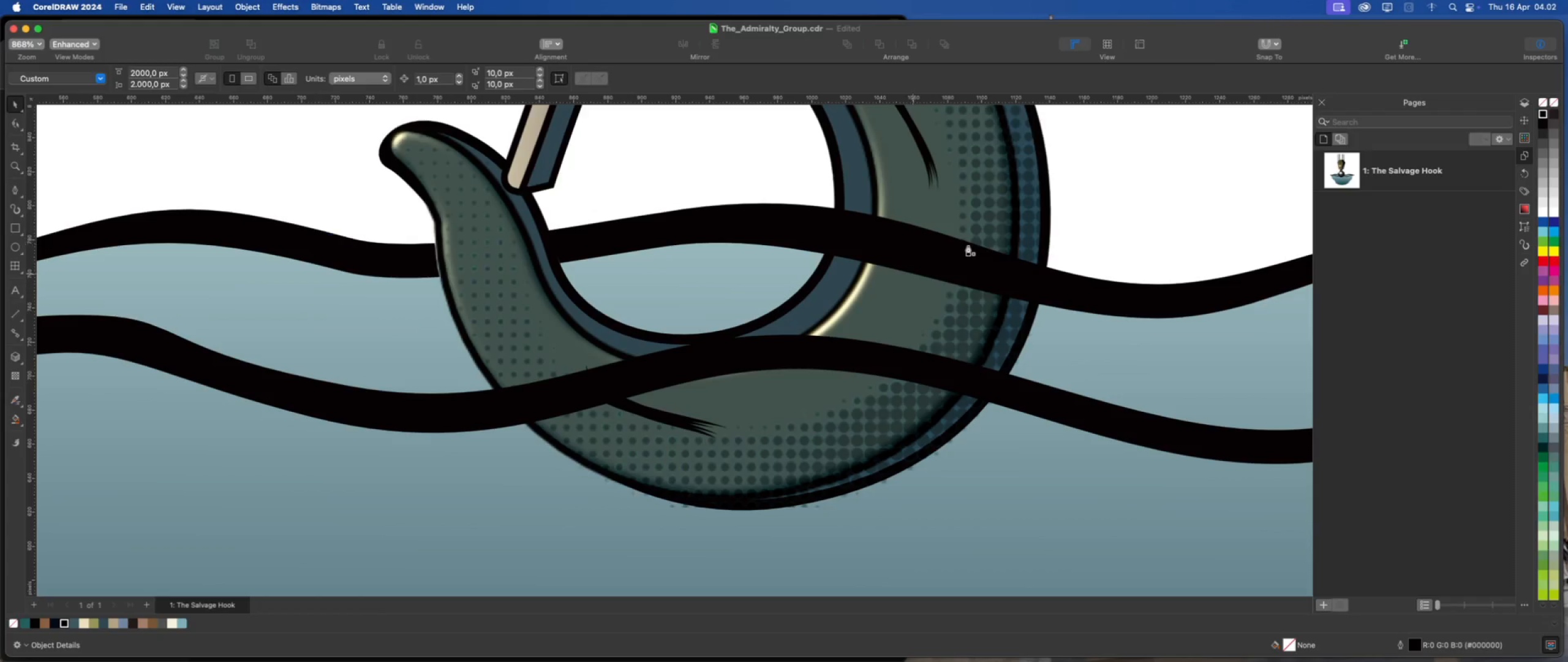 
scroll: coordinate [940, 231], scroll_direction: up, amount: 1.0
 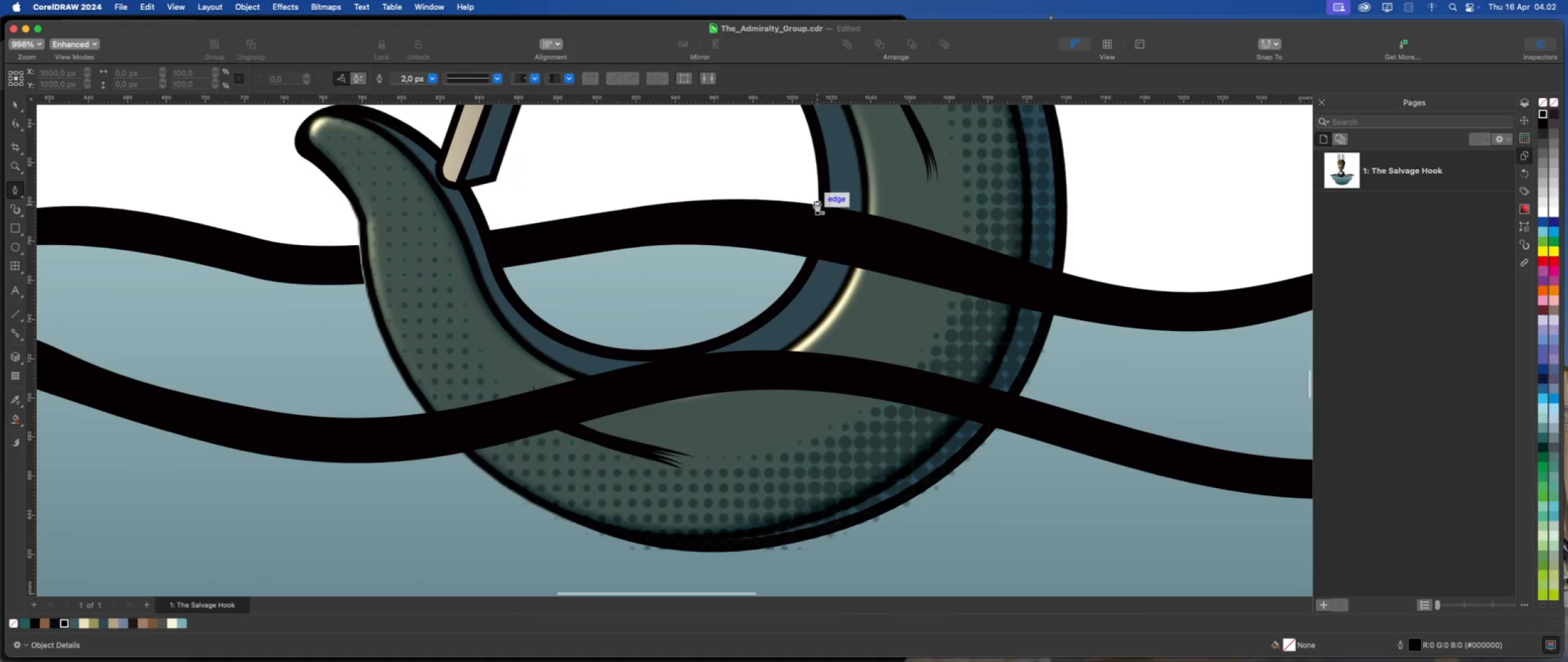 
left_click([817, 204])
 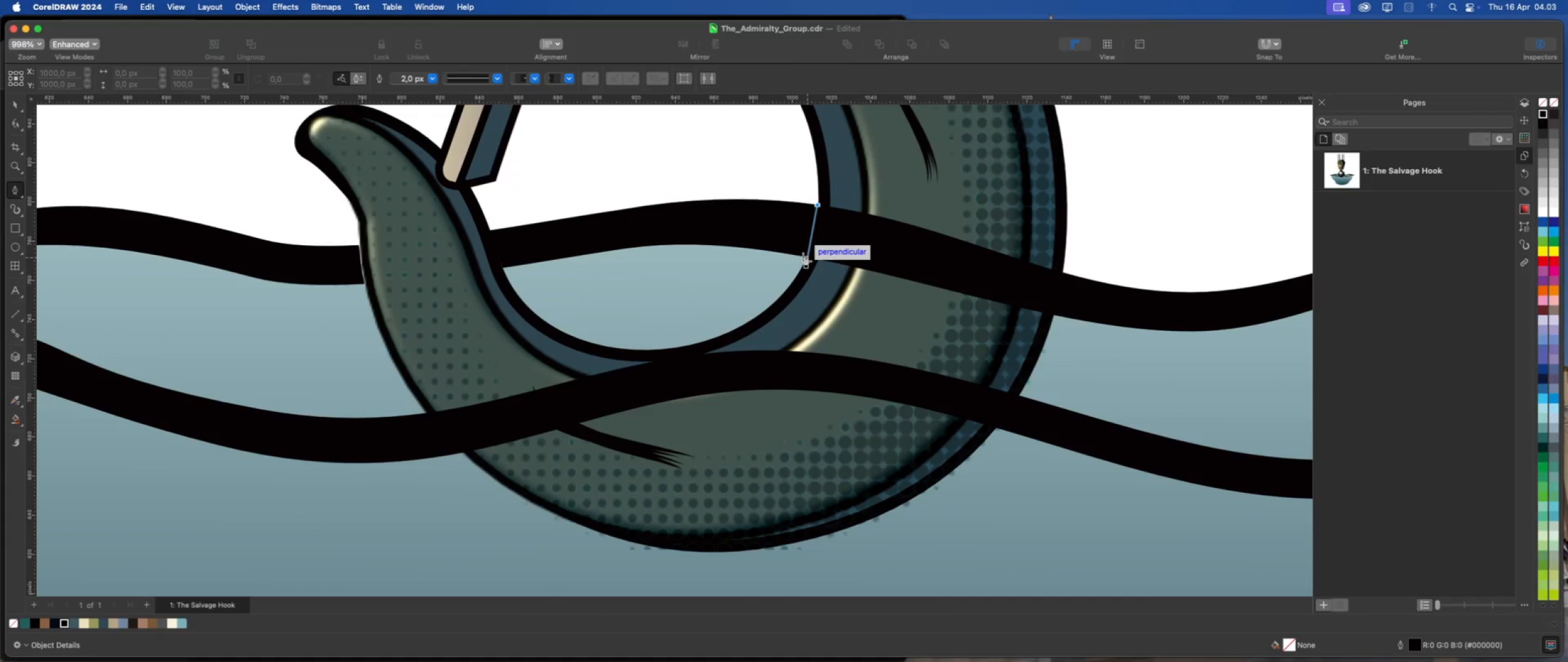 
left_click_drag(start_coordinate=[805, 257], to_coordinate=[797, 273])
 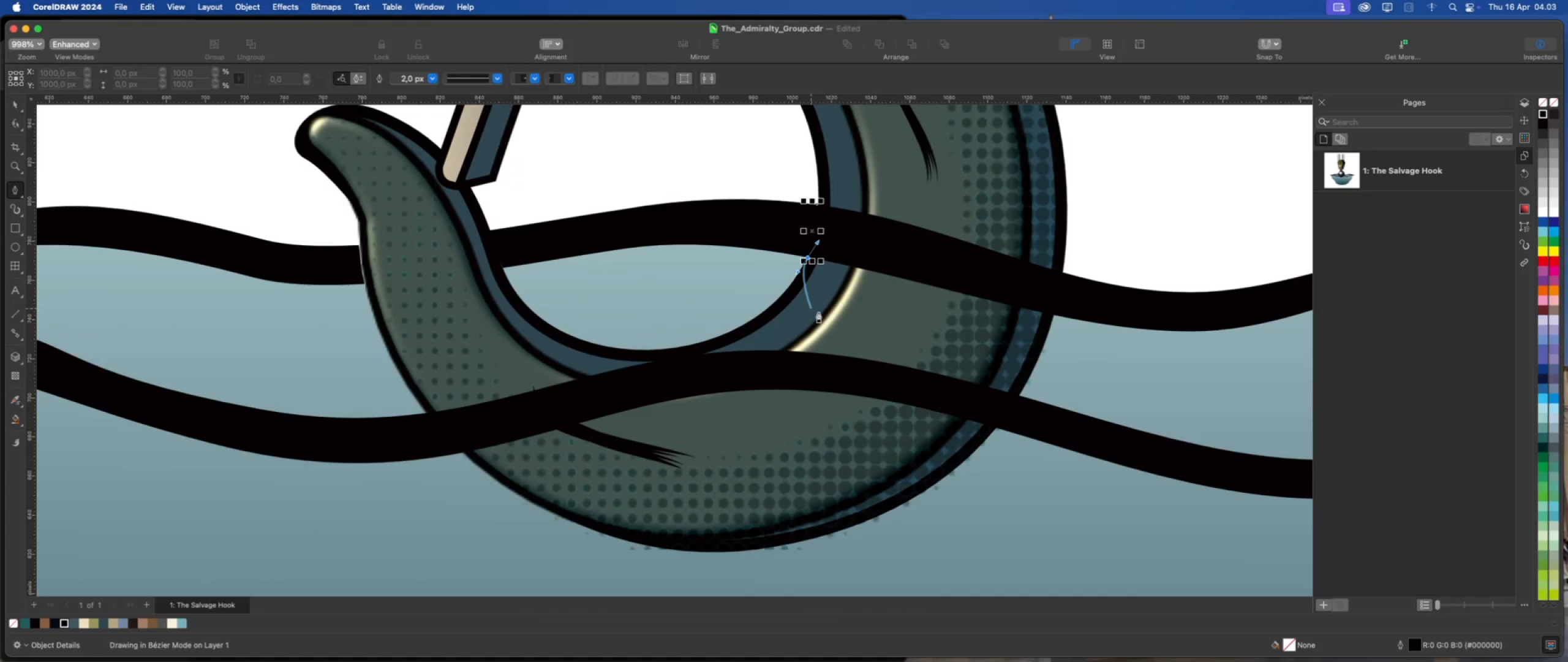 
left_click([818, 312])
 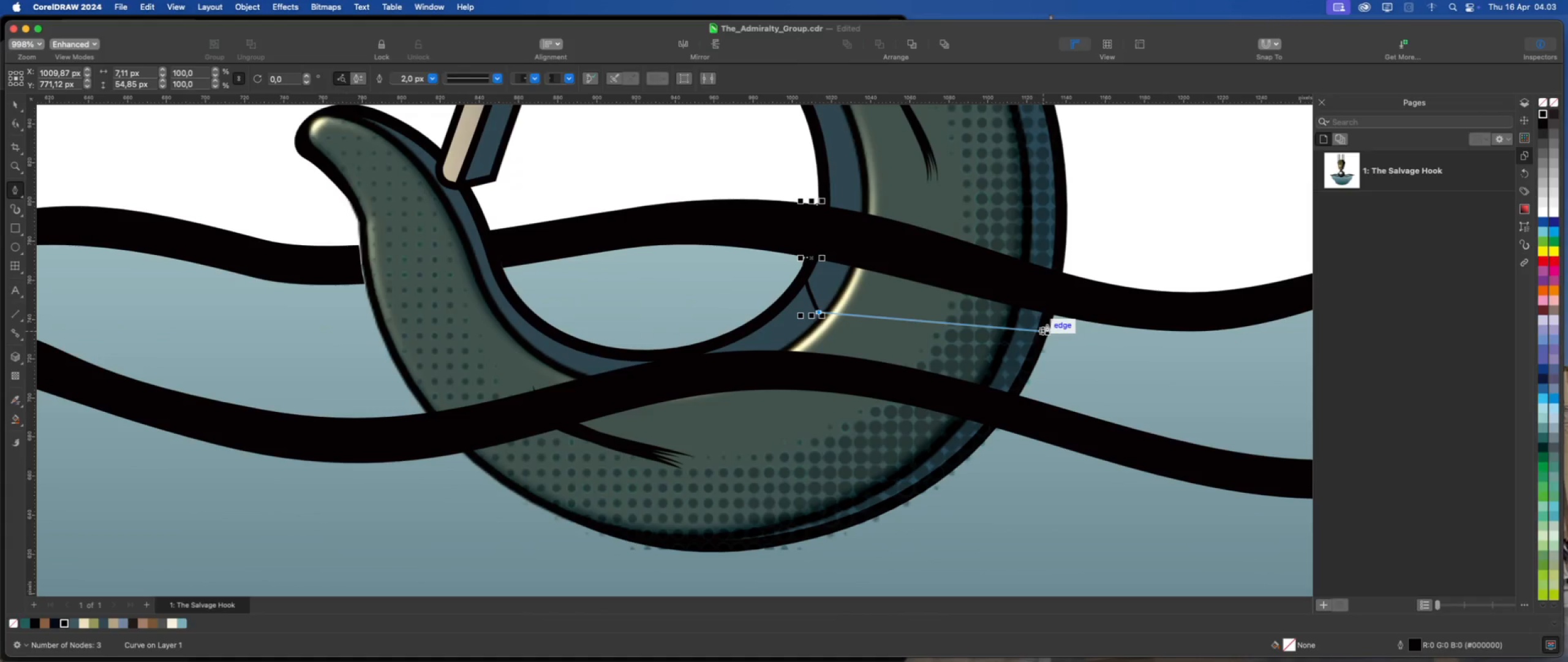 
left_click([1009, 335])
 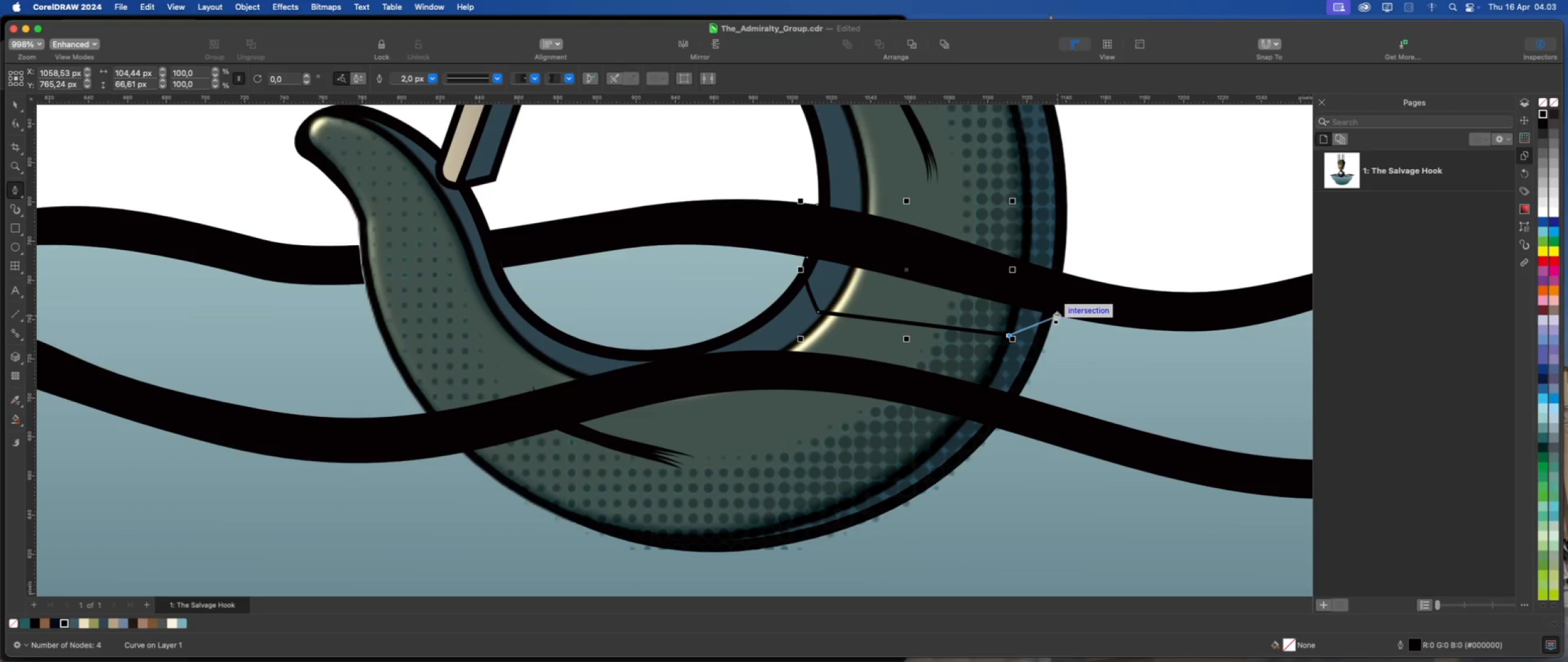 
left_click([1055, 312])
 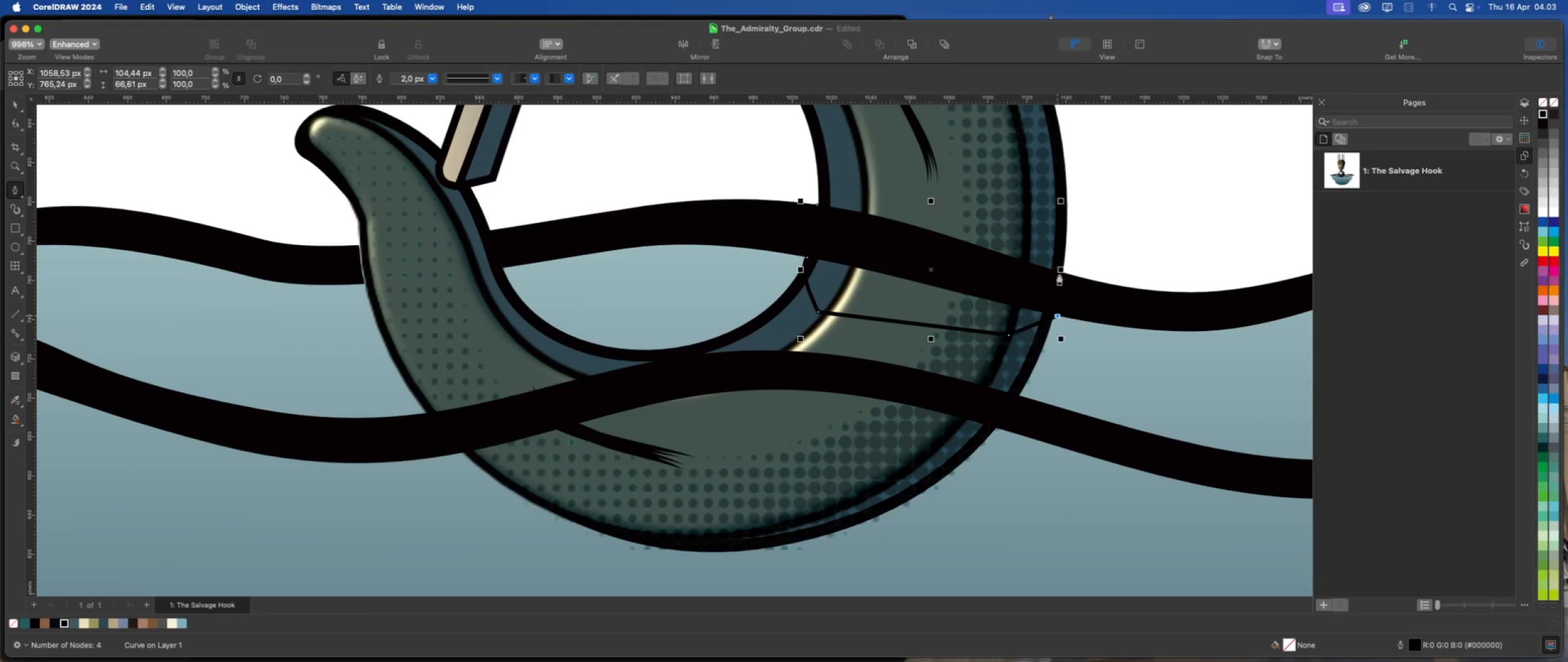 
mouse_move([1071, 279])
 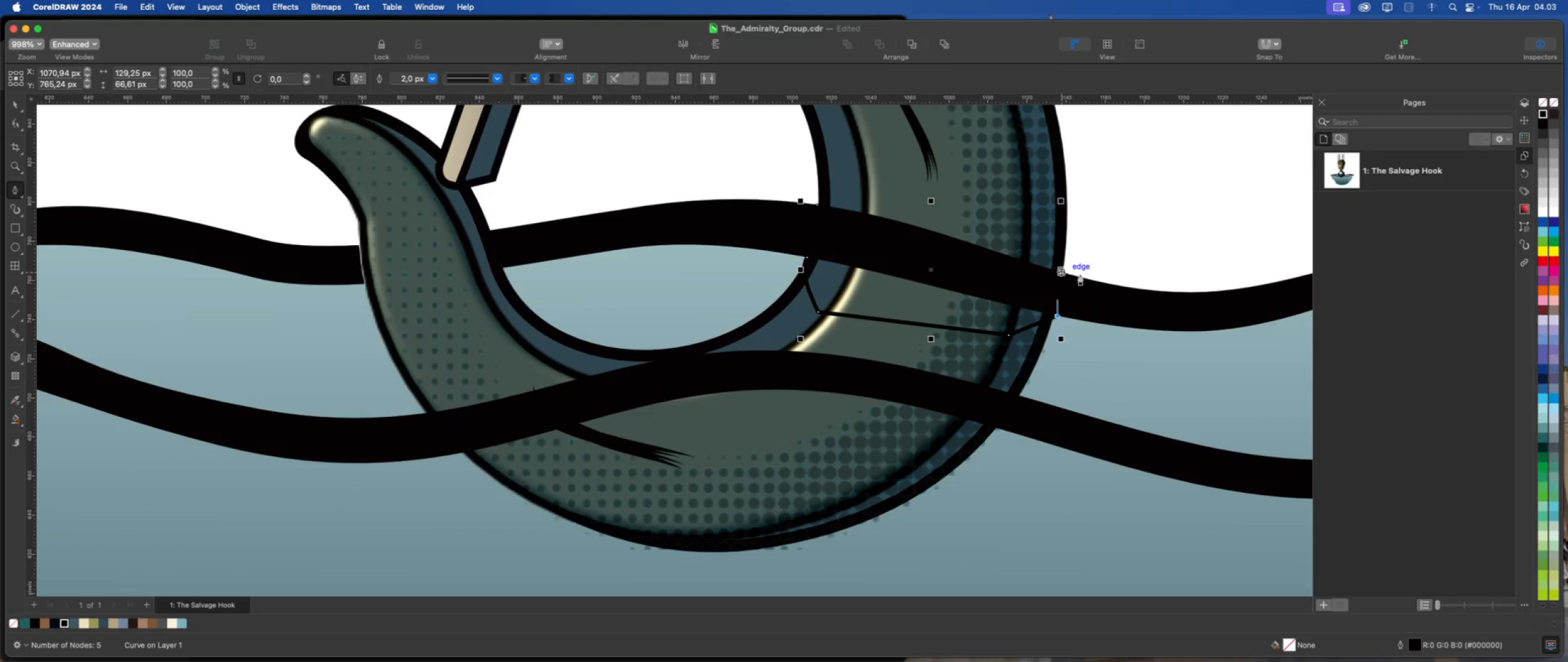 
scroll: coordinate [1088, 273], scroll_direction: up, amount: 3.0
 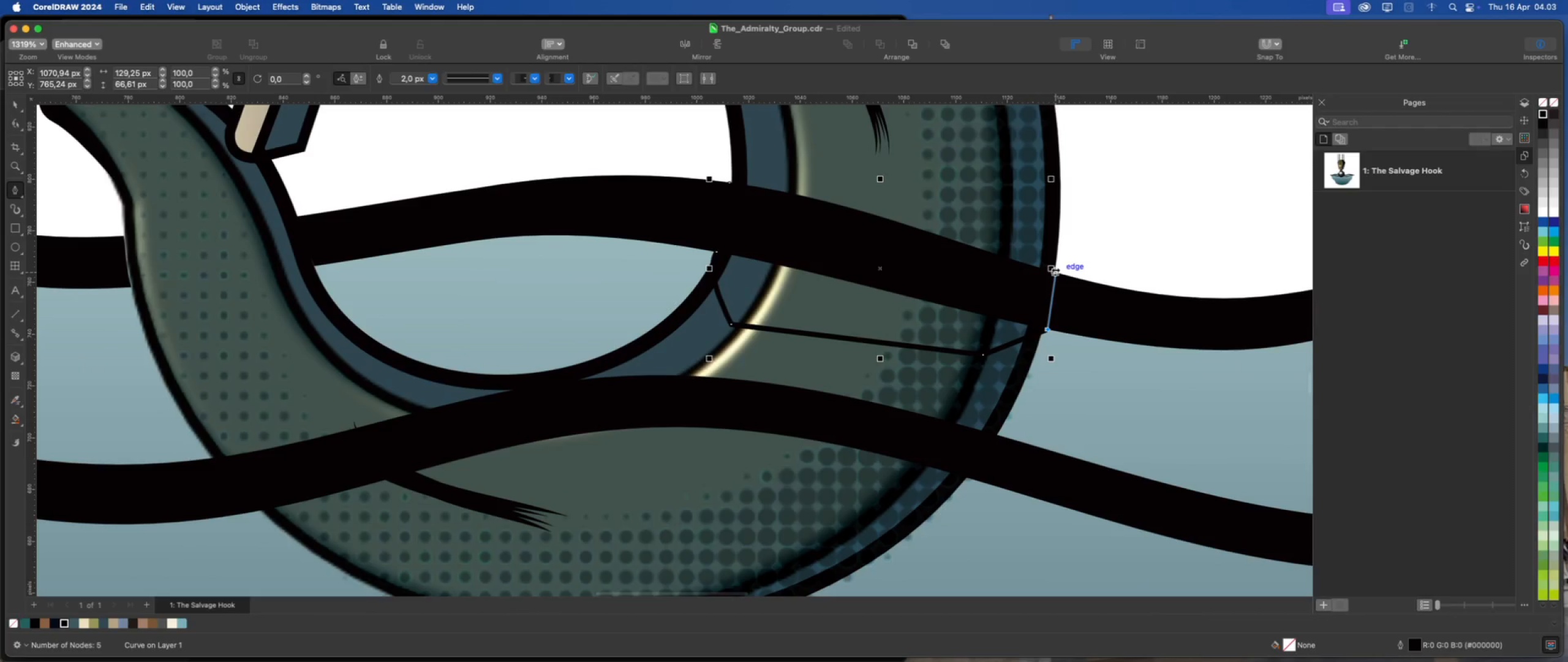 
left_click_drag(start_coordinate=[1055, 270], to_coordinate=[1066, 259])
 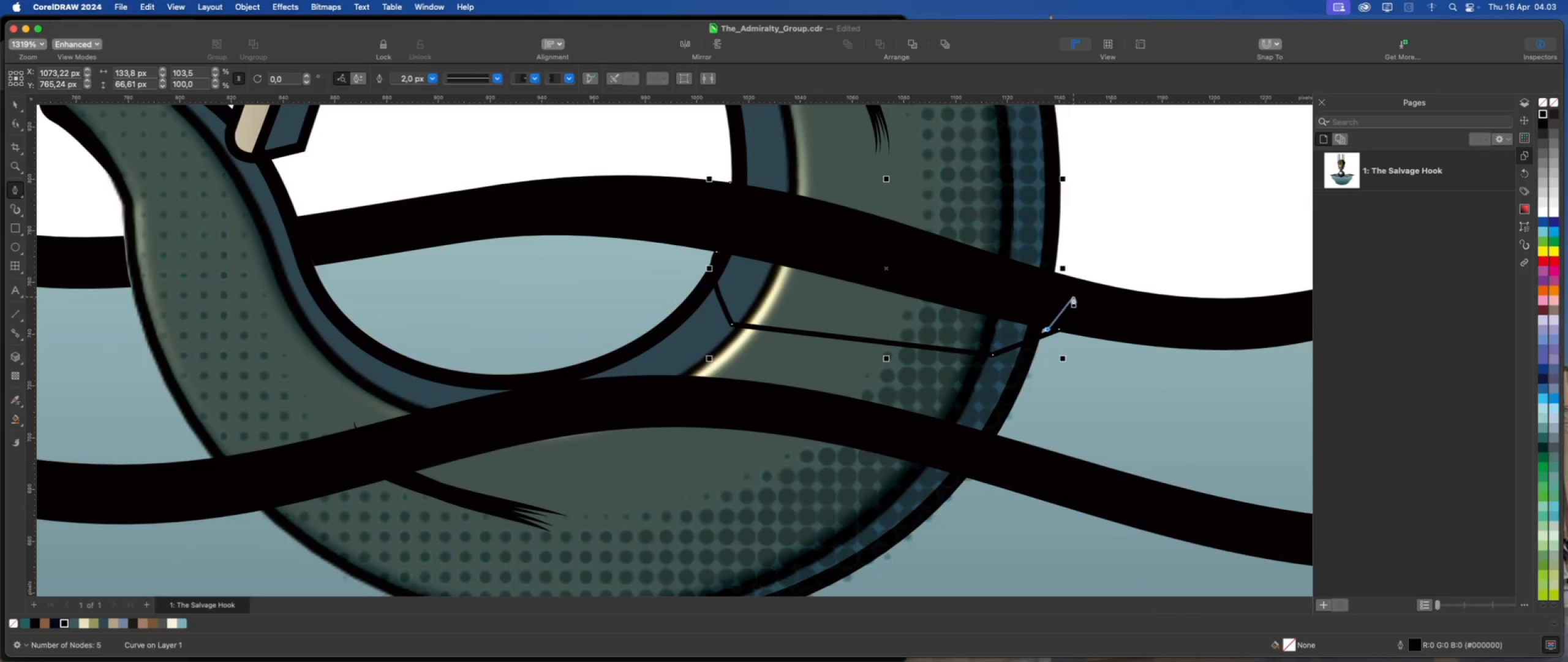 
key(Meta+Z)
 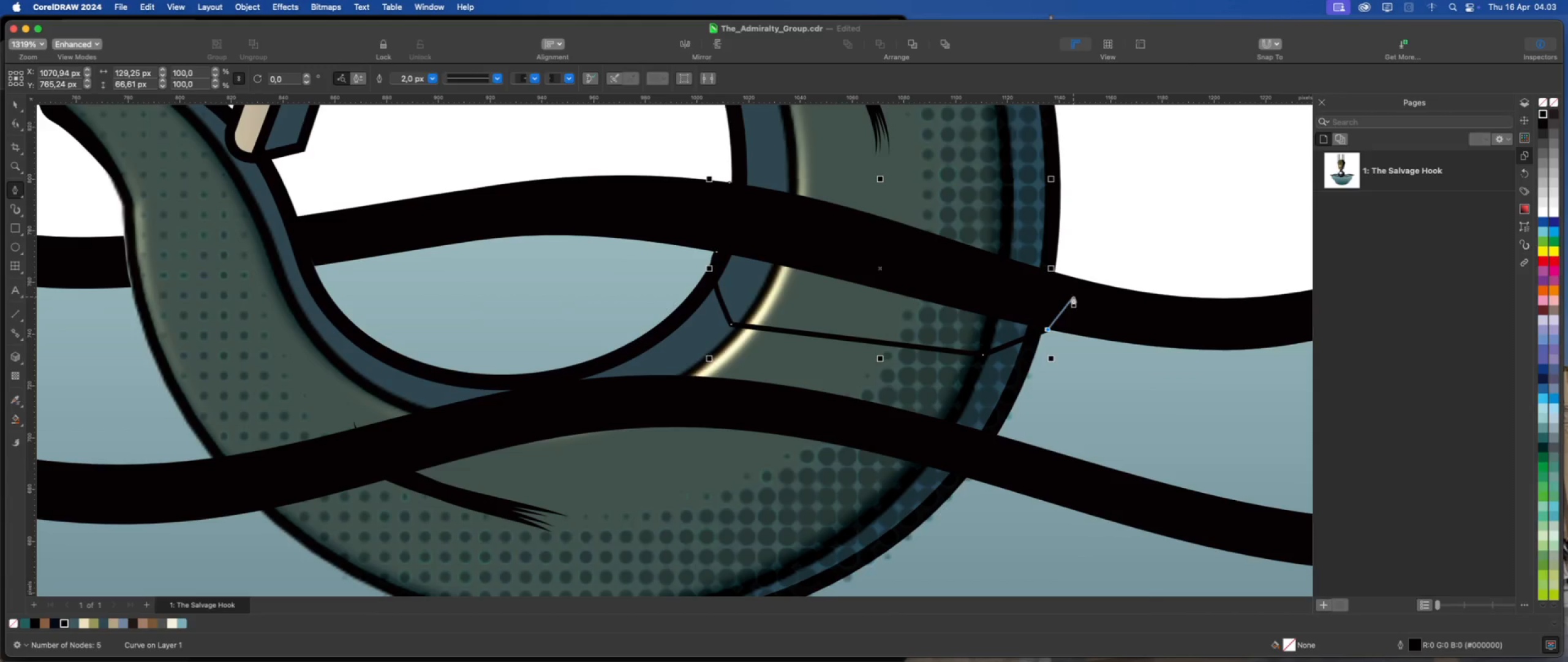 
scroll: coordinate [1073, 297], scroll_direction: up, amount: 1.0
 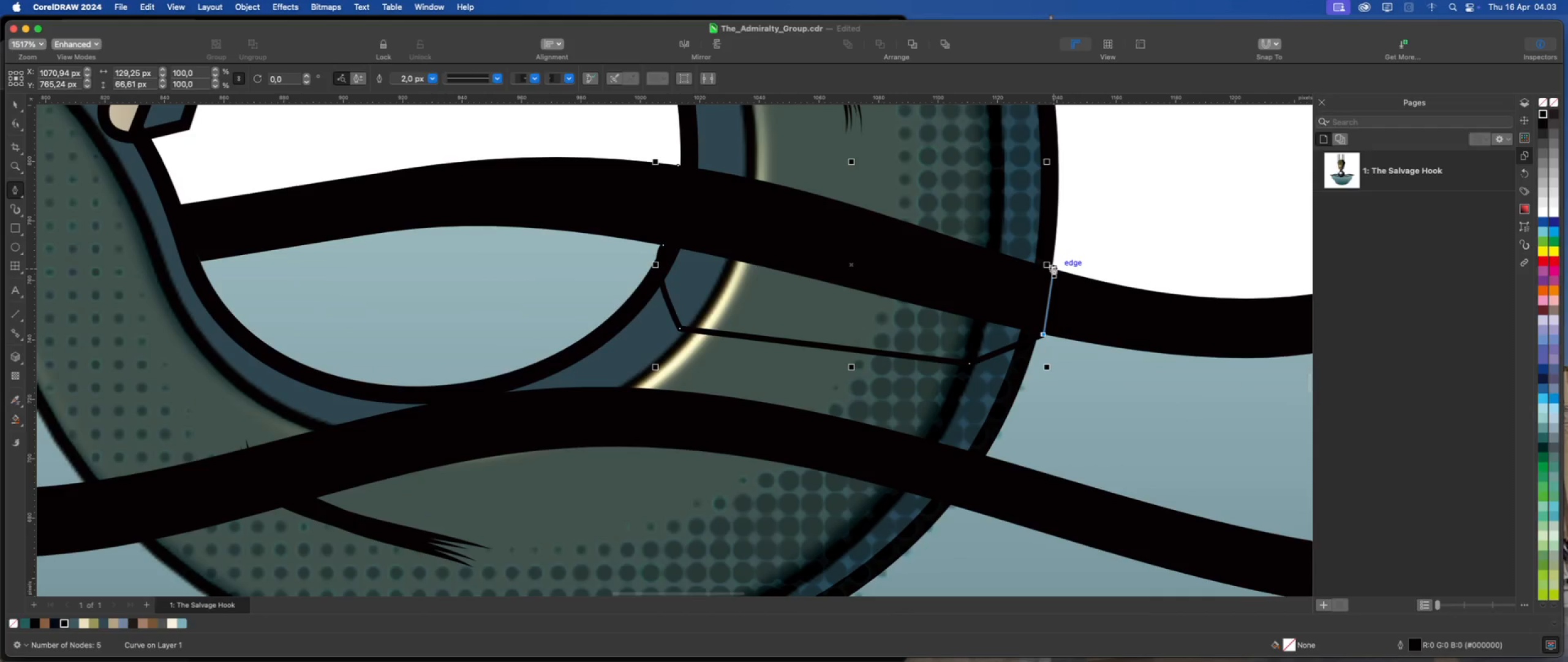 
left_click_drag(start_coordinate=[1053, 267], to_coordinate=[1052, 234])
 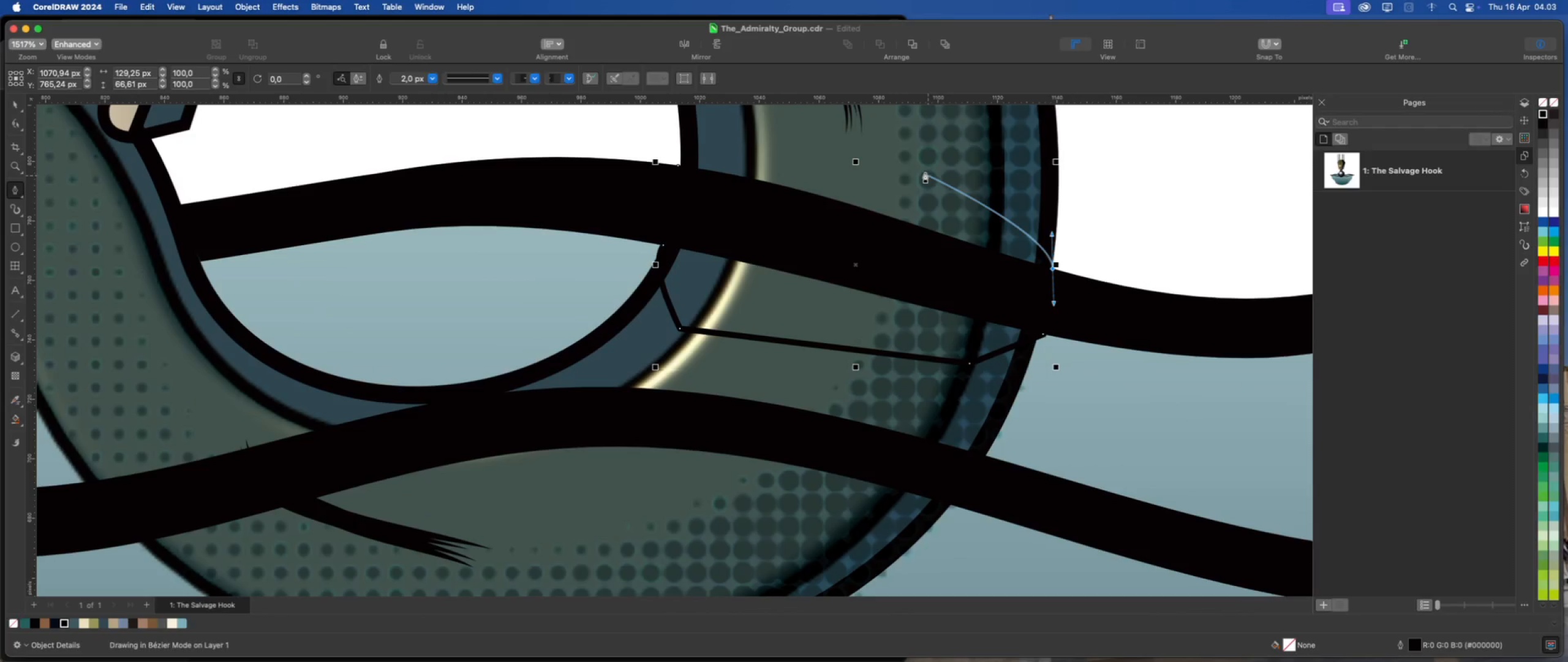 
left_click([924, 172])
 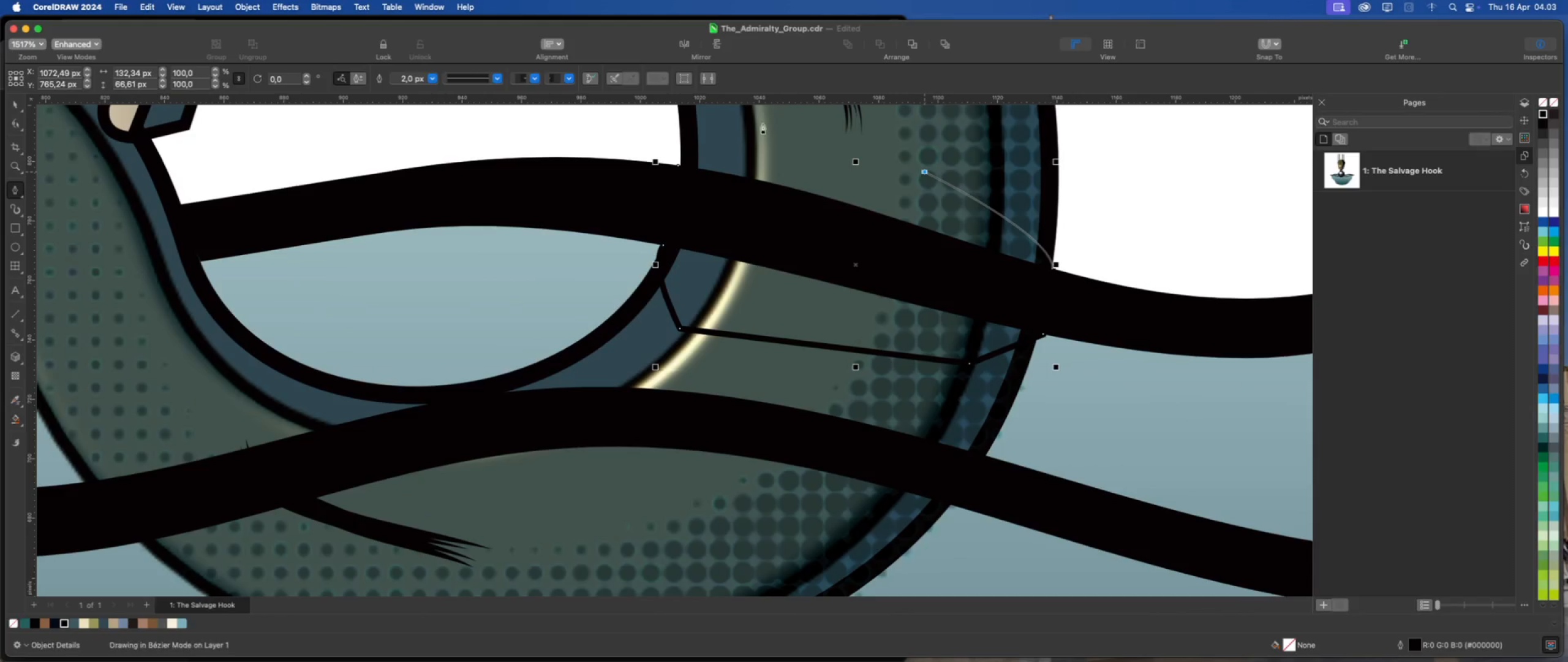 
left_click([763, 123])
 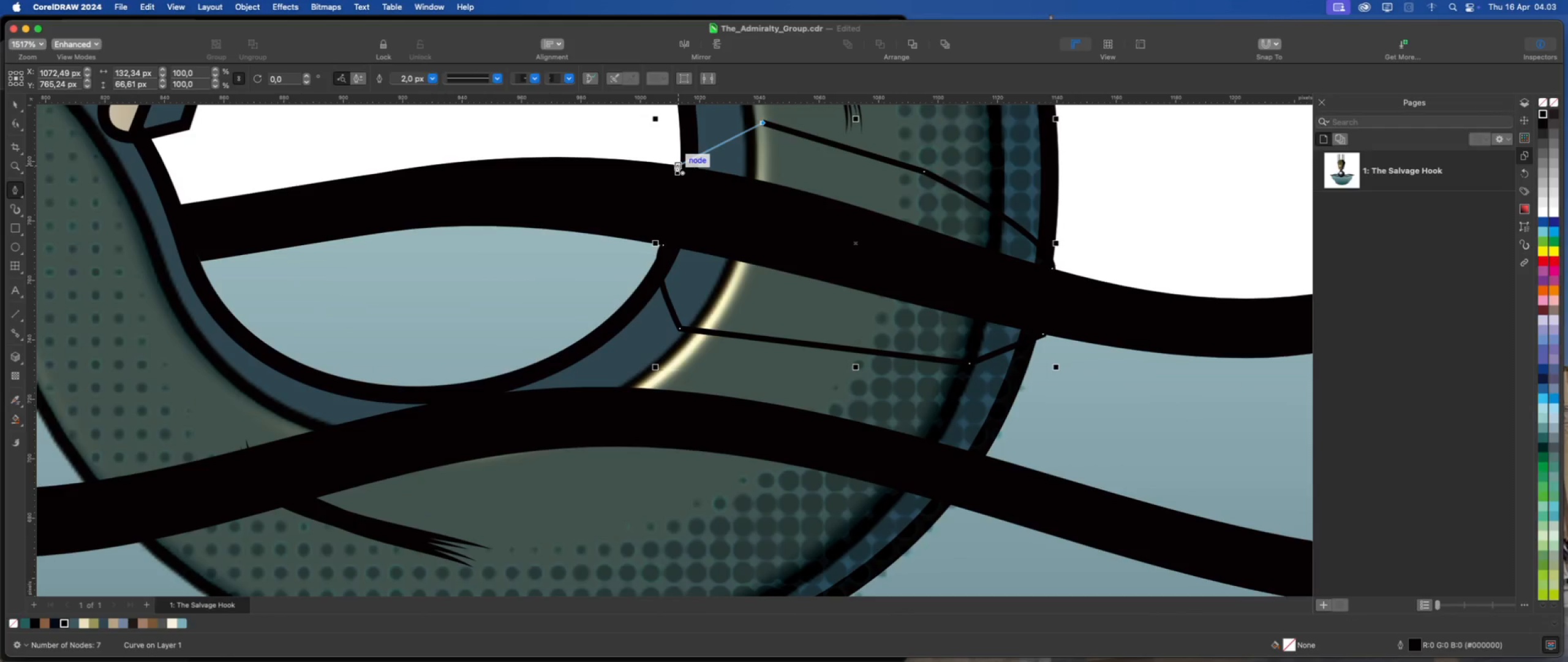 
left_click([677, 164])
 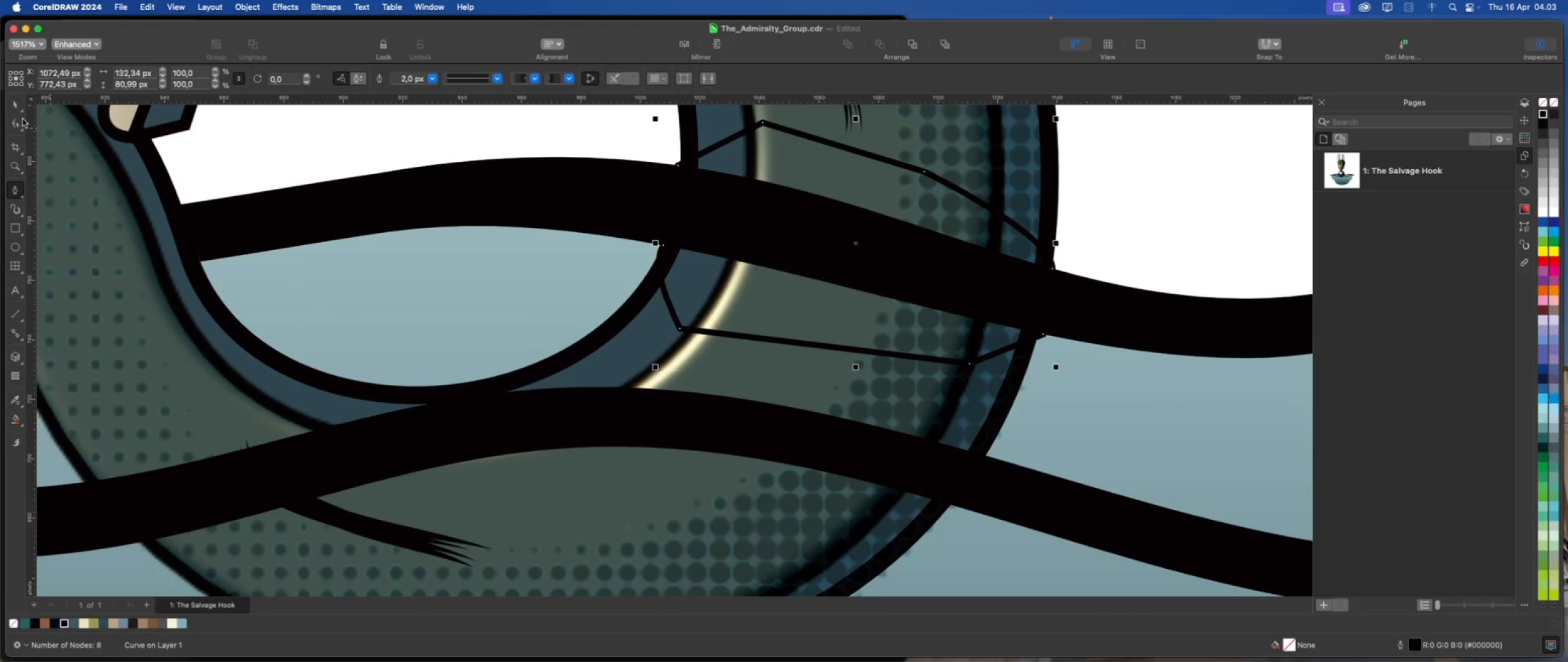 
left_click([12, 124])
 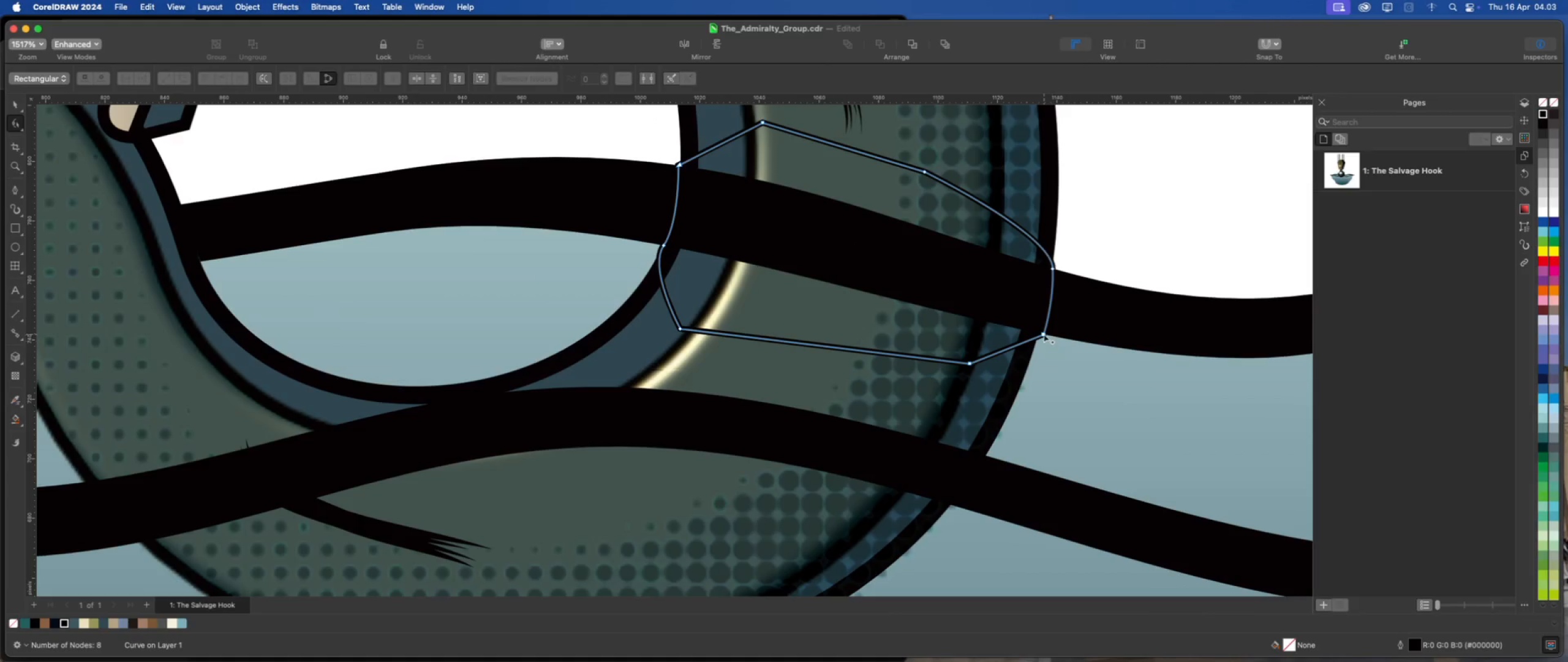 
left_click_drag(start_coordinate=[1044, 334], to_coordinate=[1040, 334])
 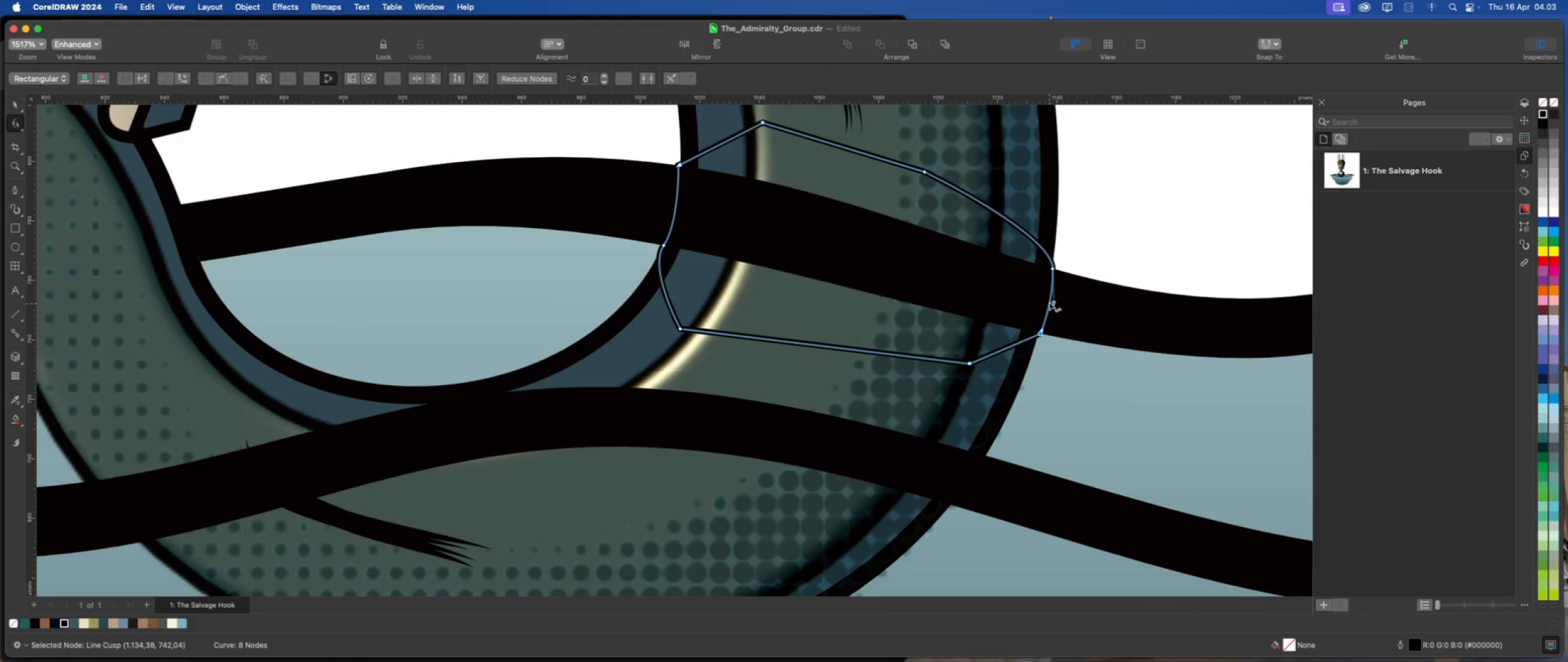 
left_click_drag(start_coordinate=[1050, 300], to_coordinate=[1047, 304])
 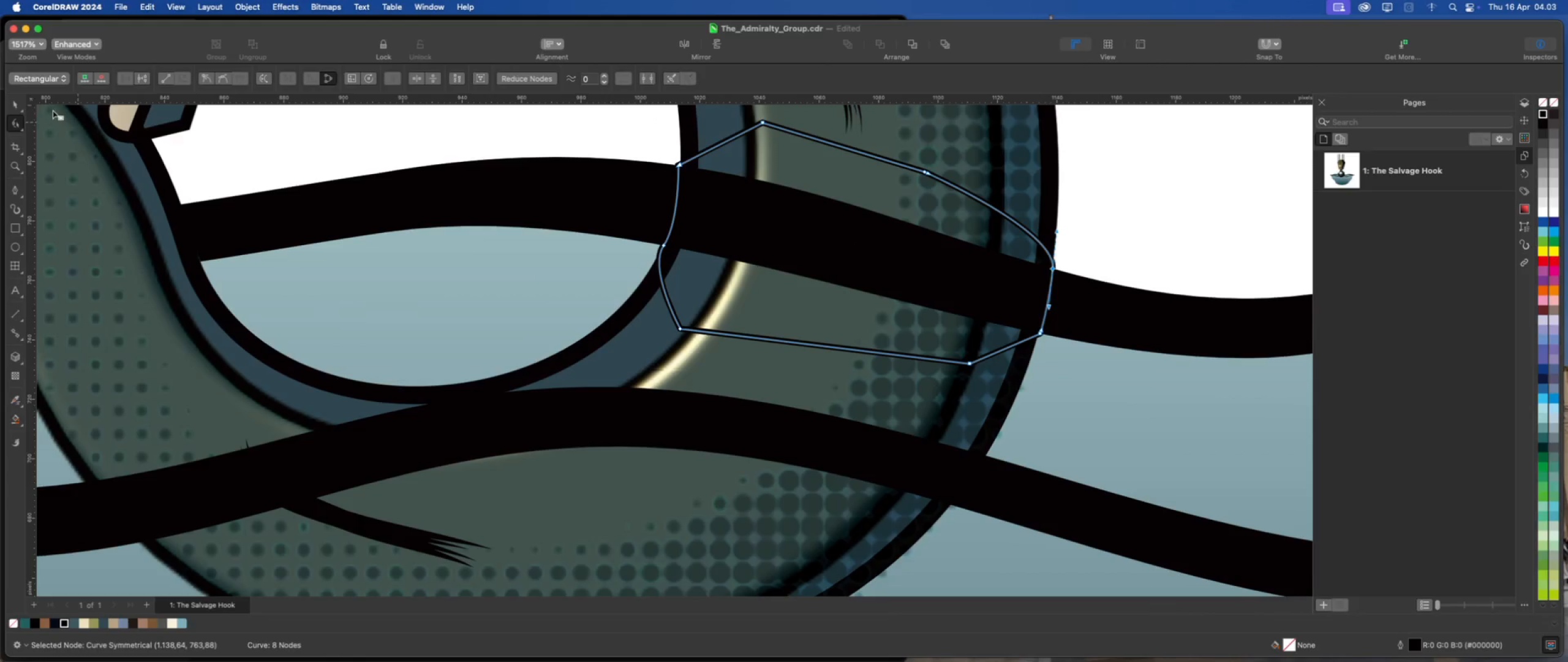 
left_click([13, 102])
 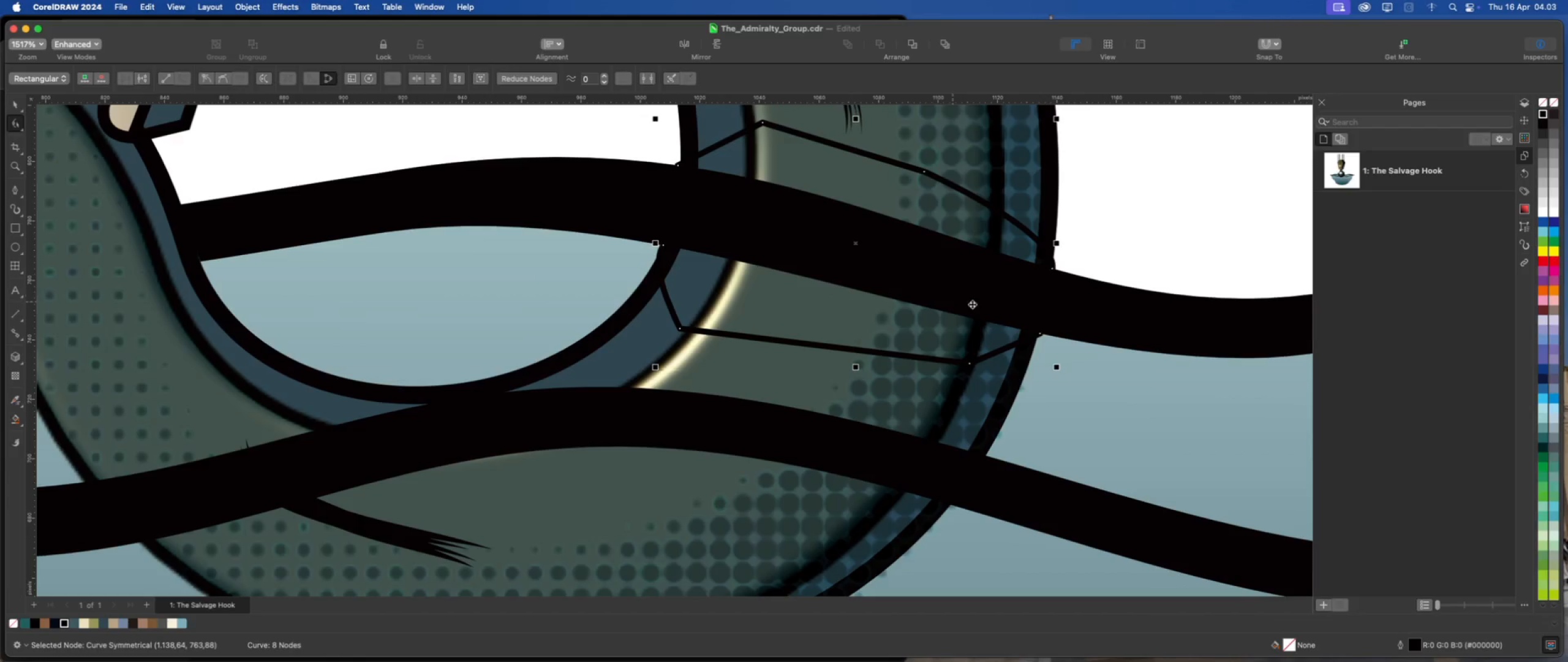 
hold_key(key=ShiftLeft, duration=0.68)
left_click([1140, 318])
 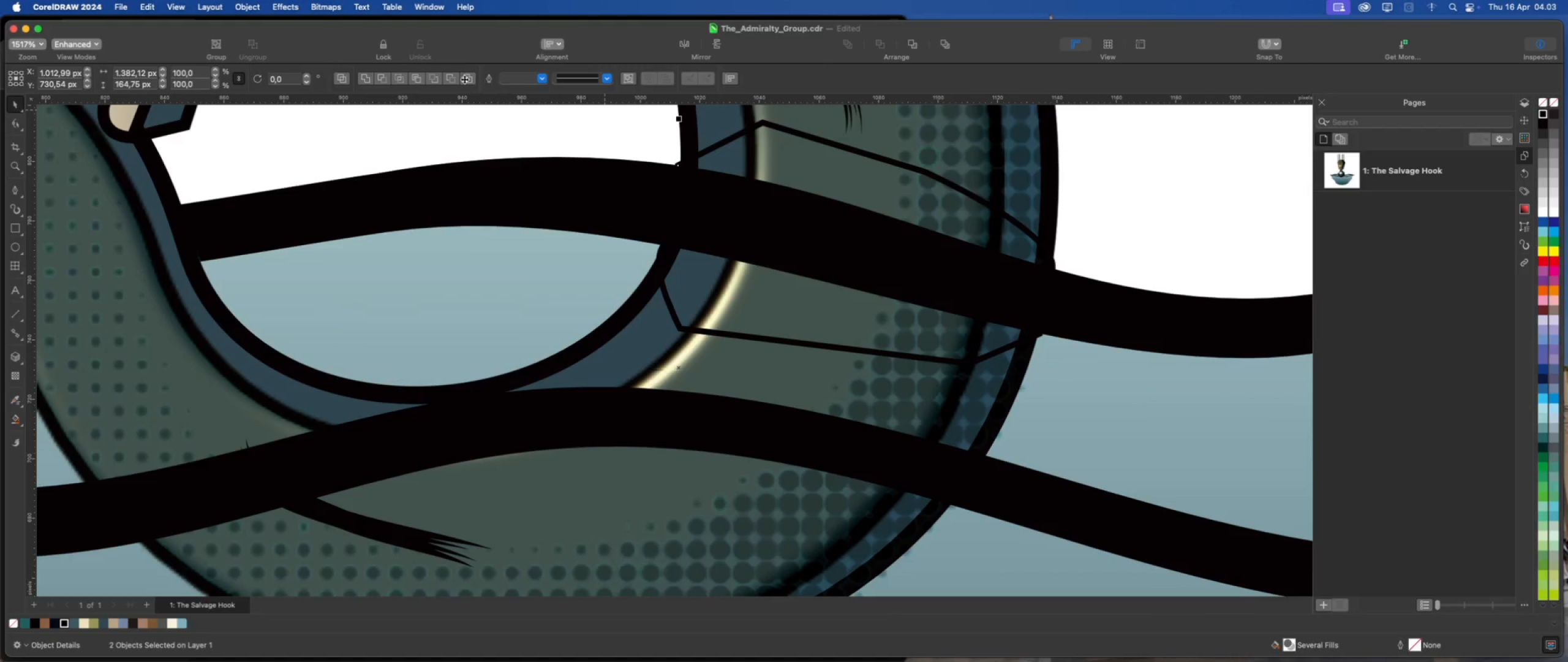 
left_click([447, 78])
 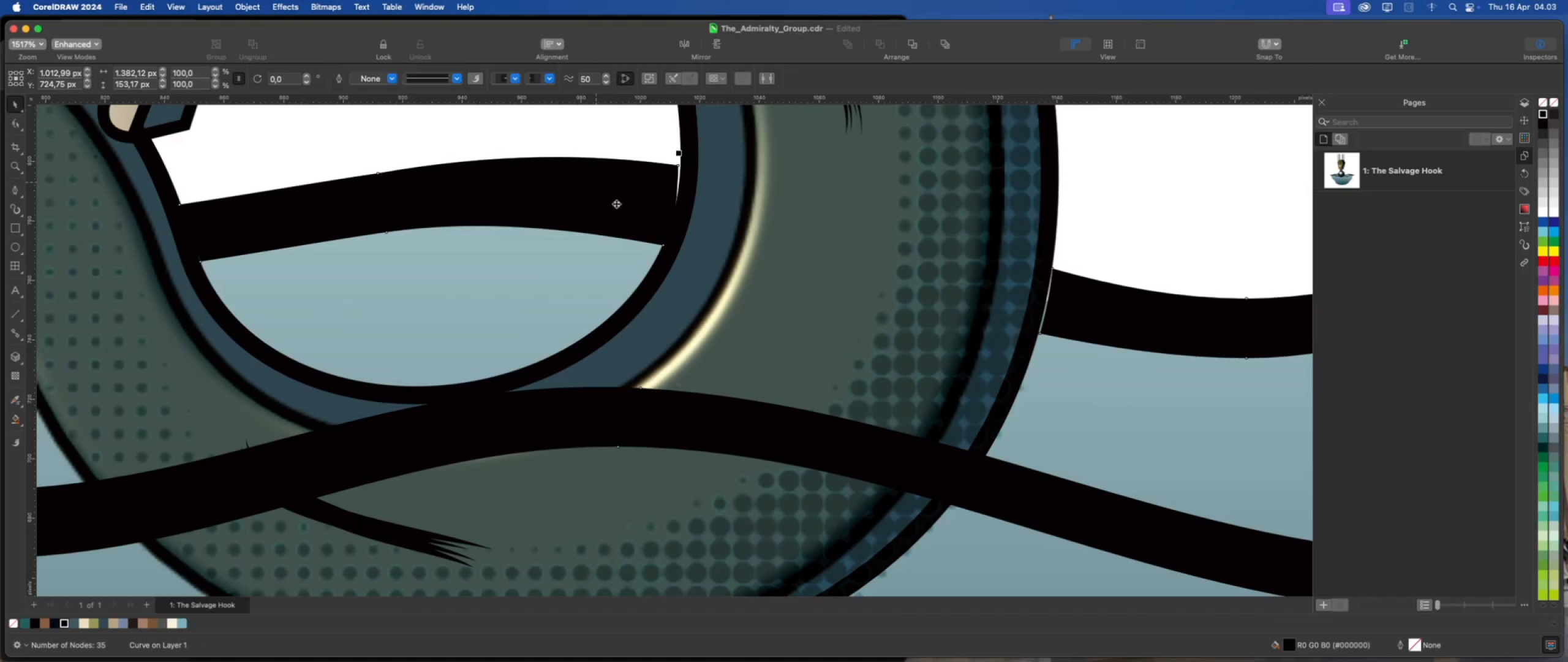 
scroll: coordinate [684, 237], scroll_direction: down, amount: 2.0
 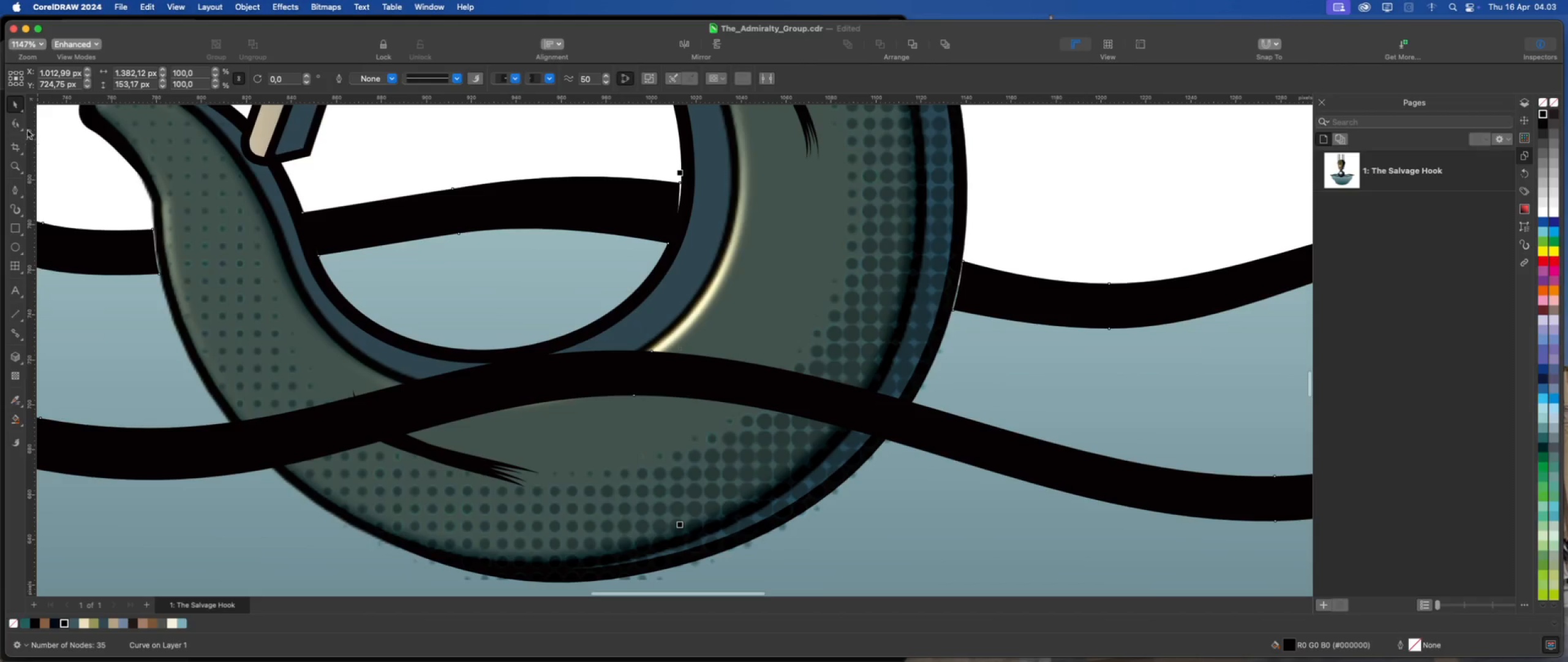 
left_click([13, 123])
 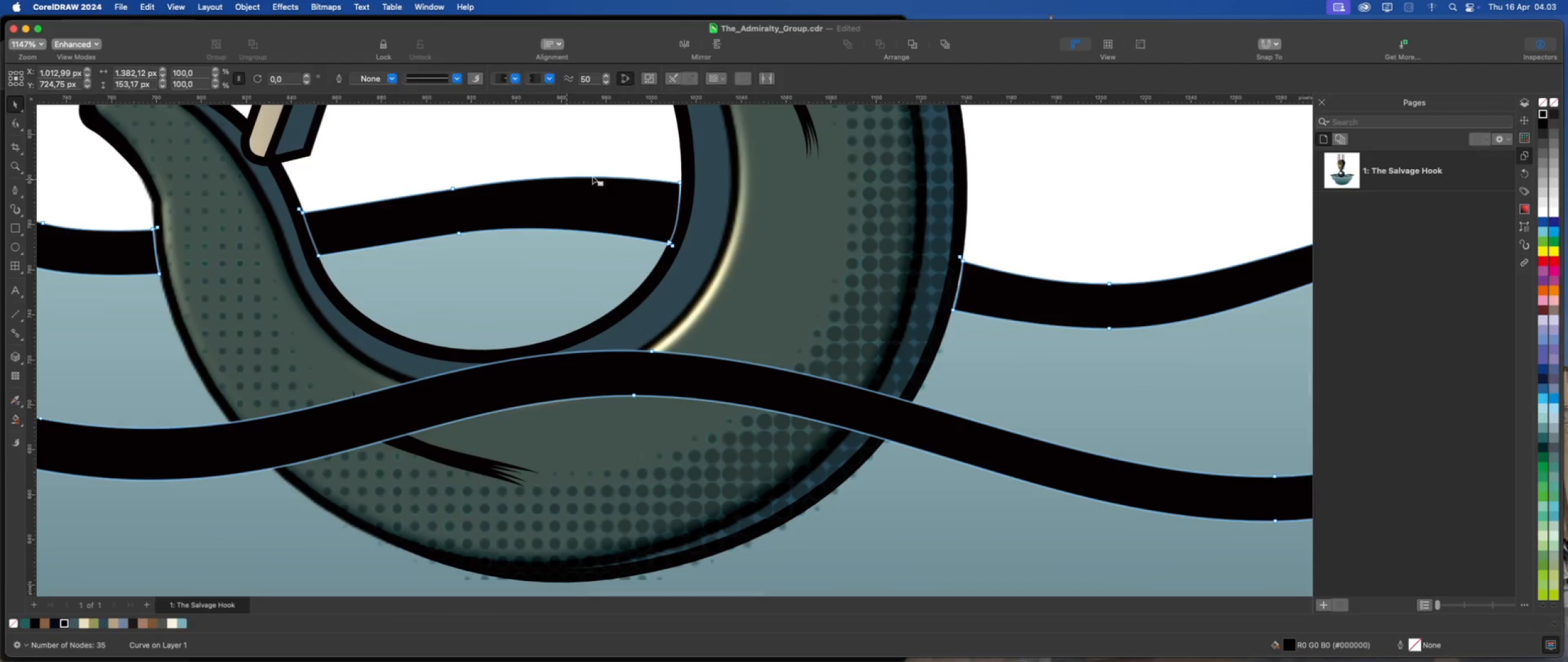 
scroll: coordinate [684, 193], scroll_direction: up, amount: 7.0
 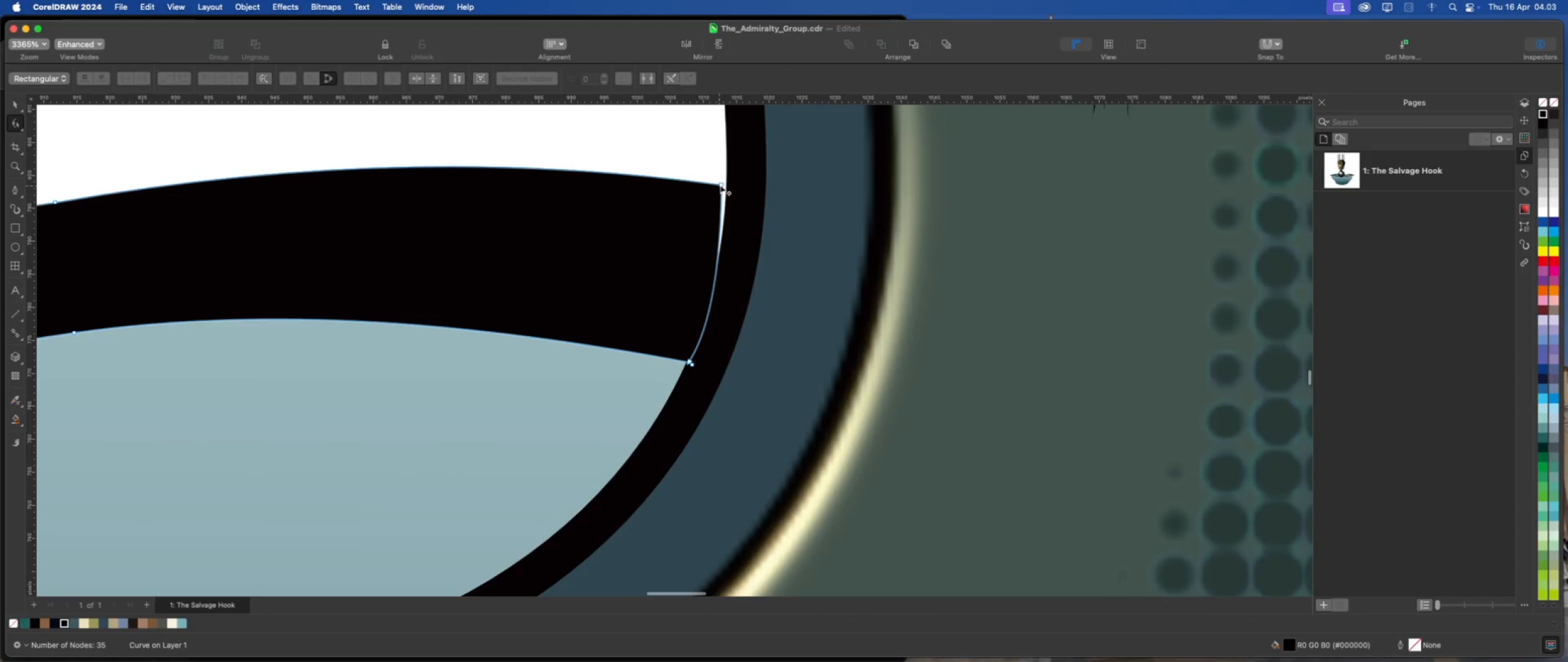 
left_click_drag(start_coordinate=[720, 185], to_coordinate=[728, 186])
 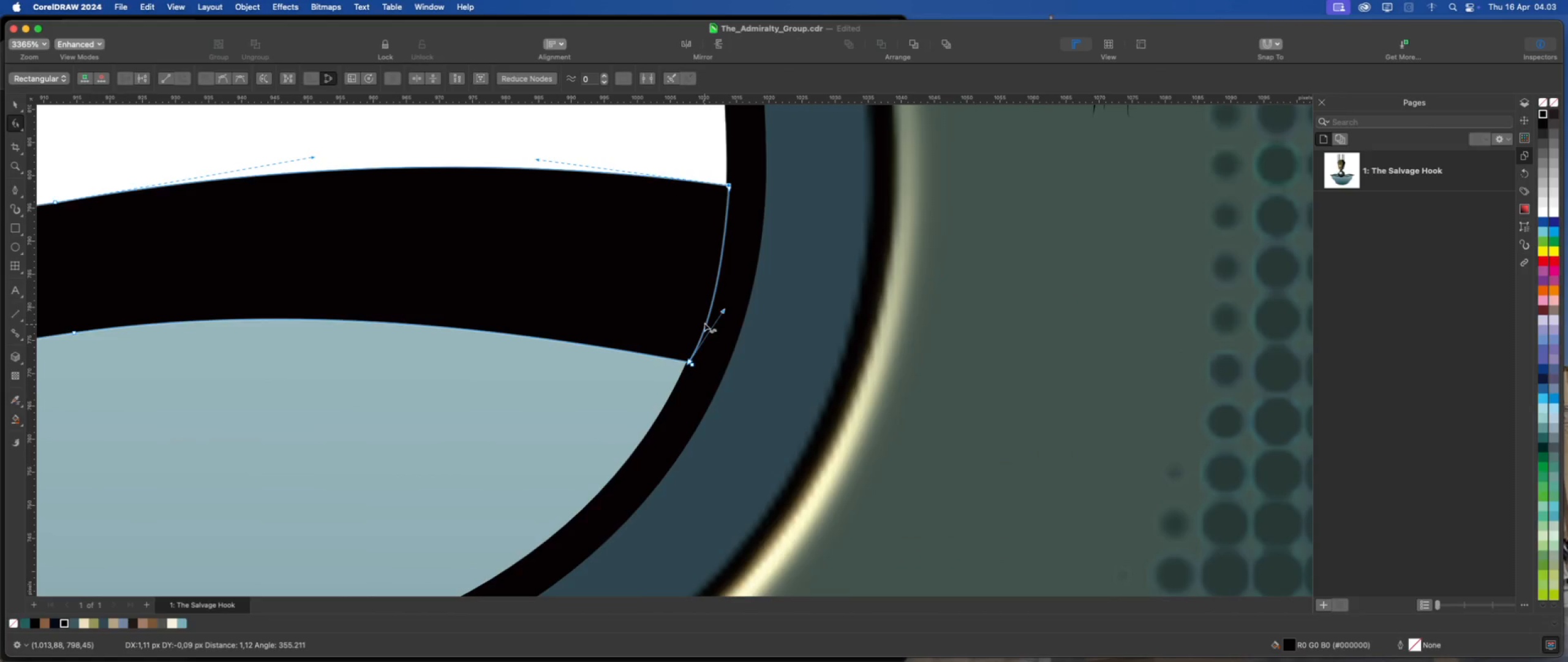 
scroll: coordinate [702, 323], scroll_direction: down, amount: 12.0
 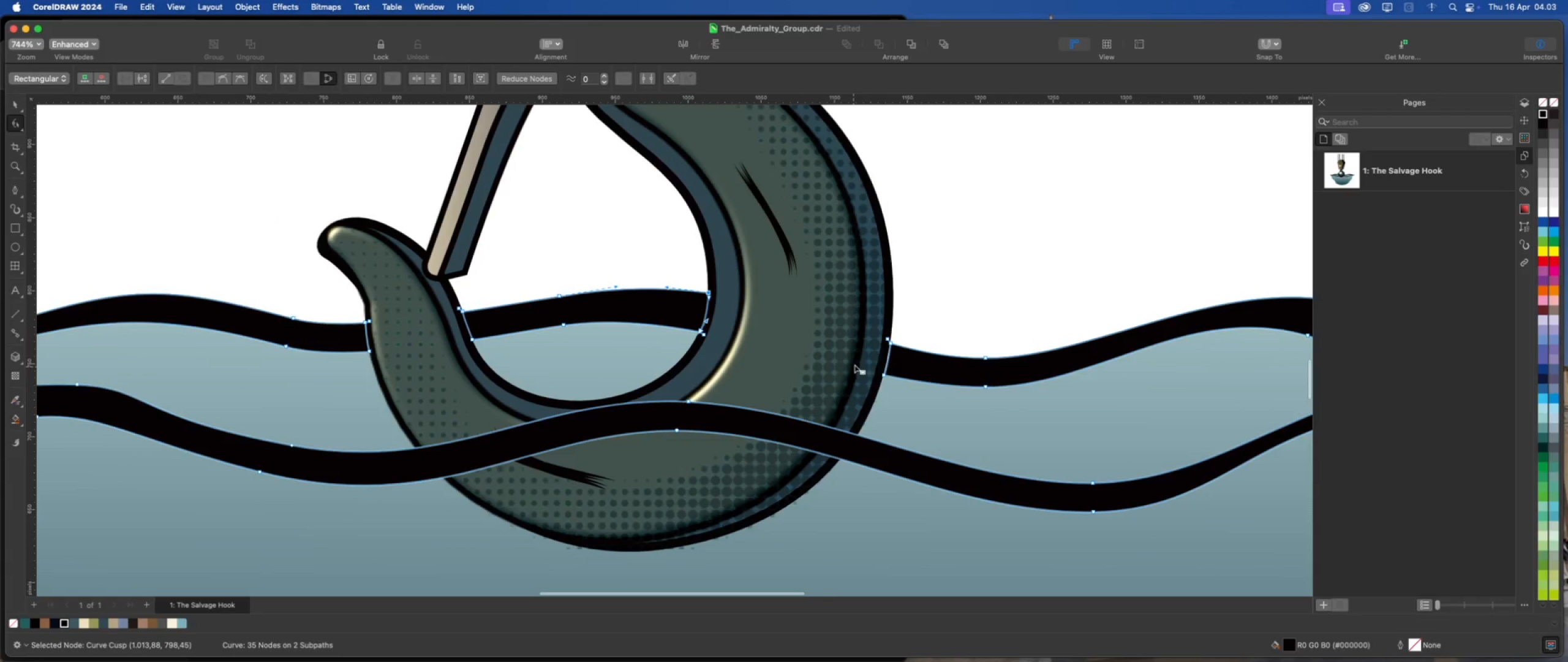 
scroll: coordinate [902, 363], scroll_direction: up, amount: 10.0
 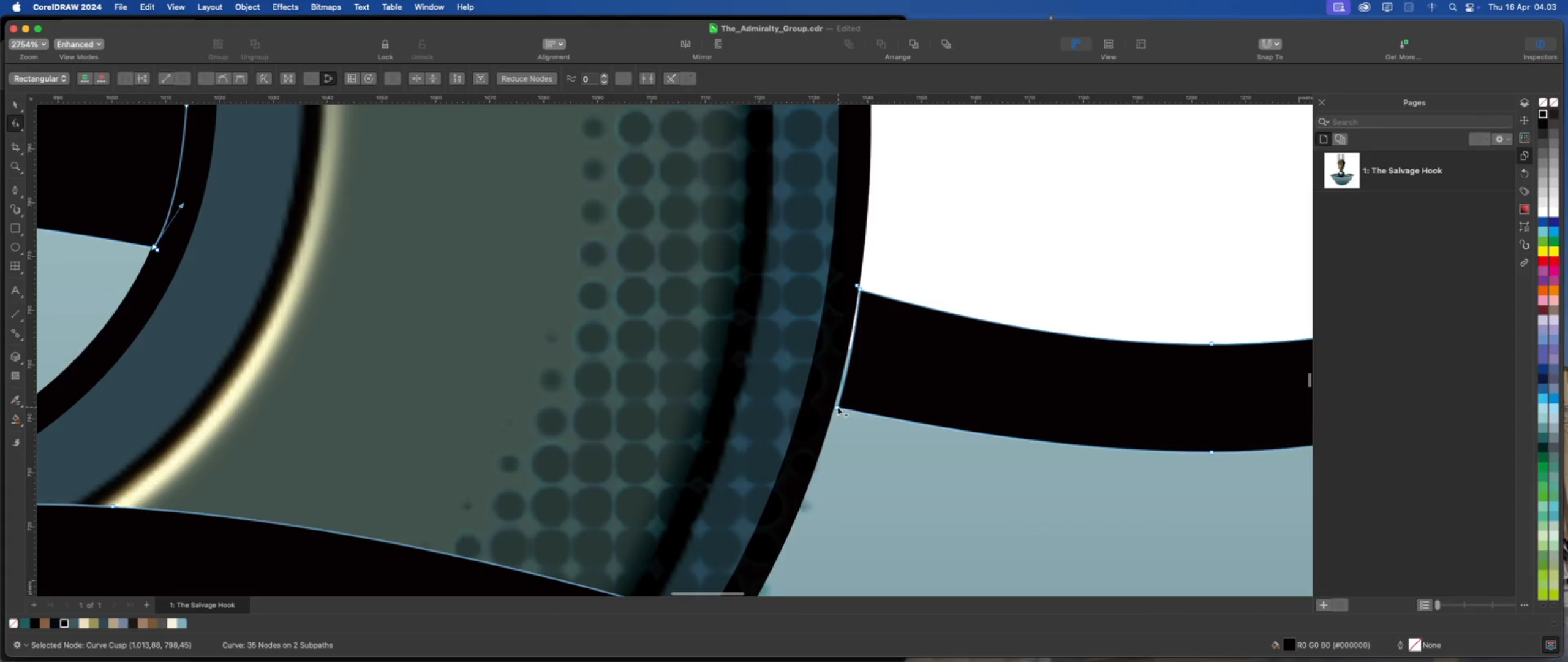 
left_click_drag(start_coordinate=[837, 407], to_coordinate=[831, 405])
 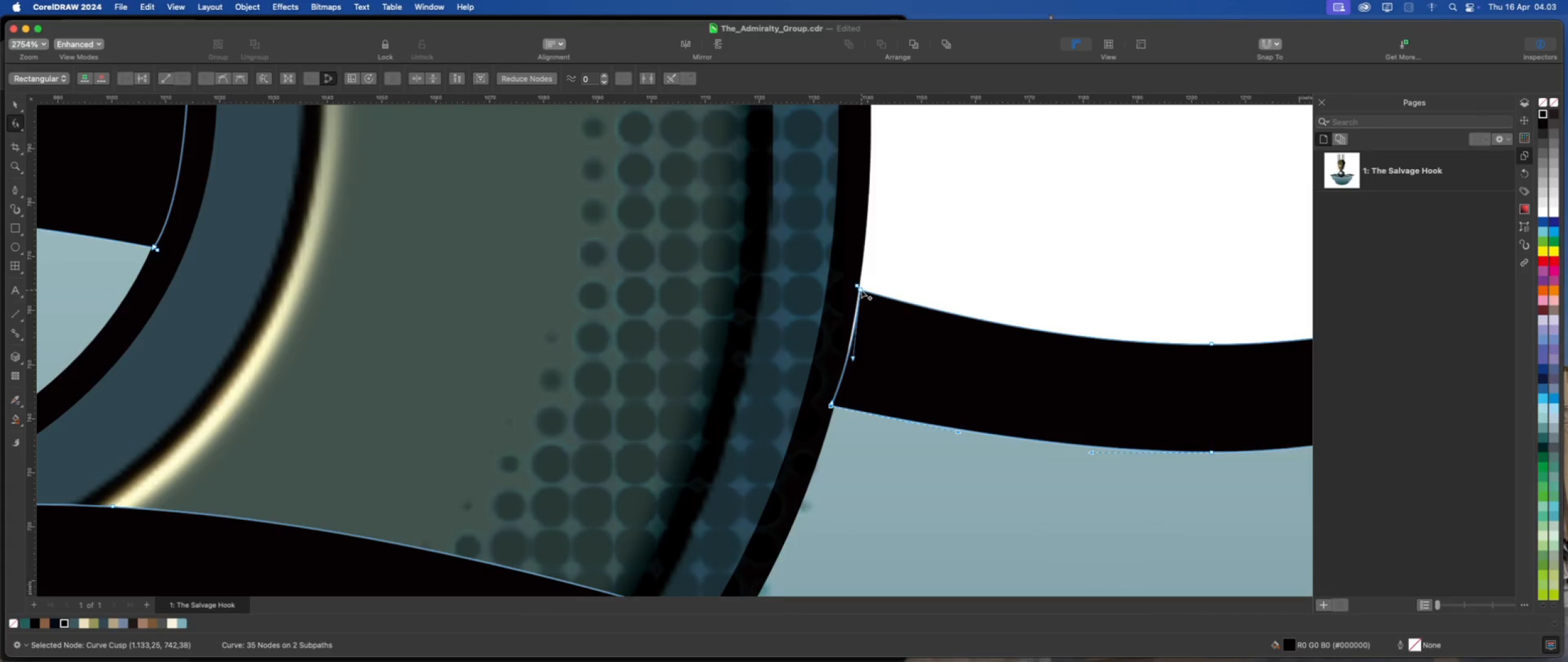 
left_click_drag(start_coordinate=[861, 290], to_coordinate=[856, 287])
 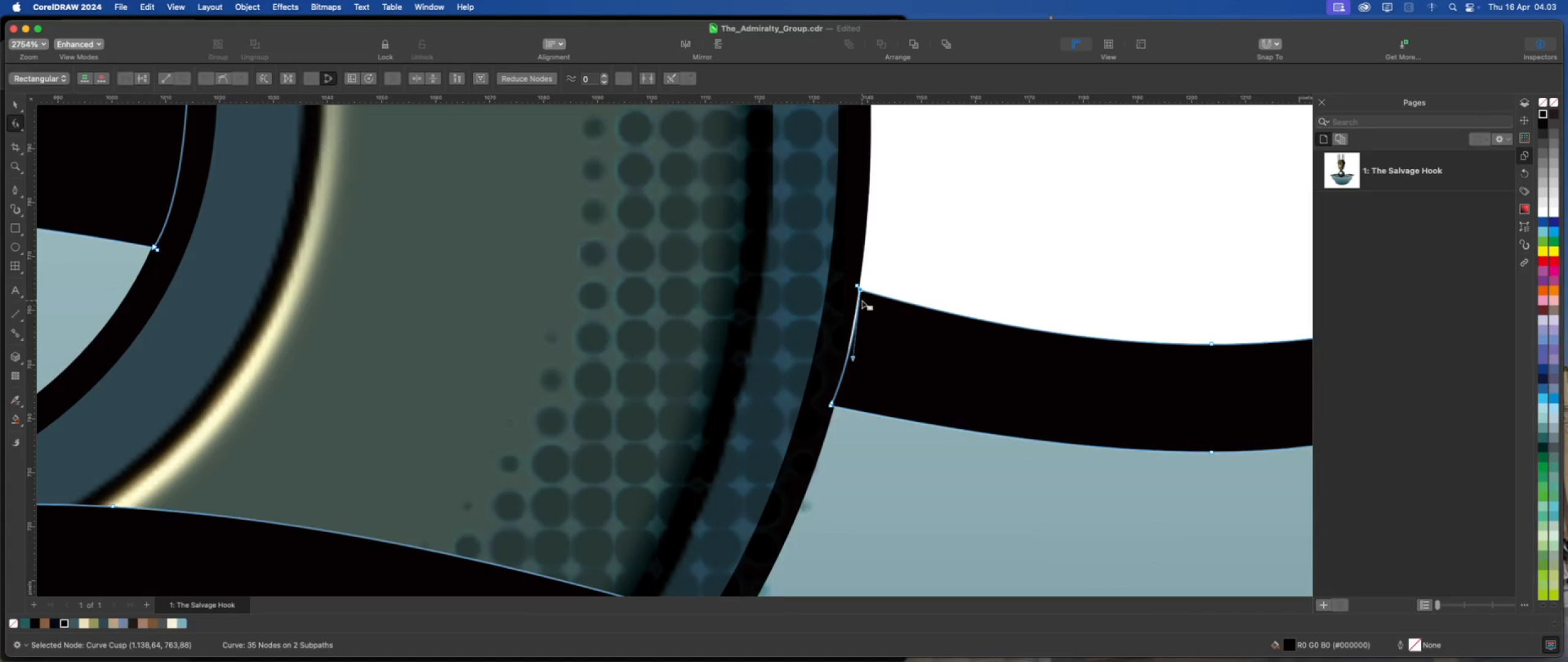 
scroll: coordinate [862, 300], scroll_direction: up, amount: 2.0
 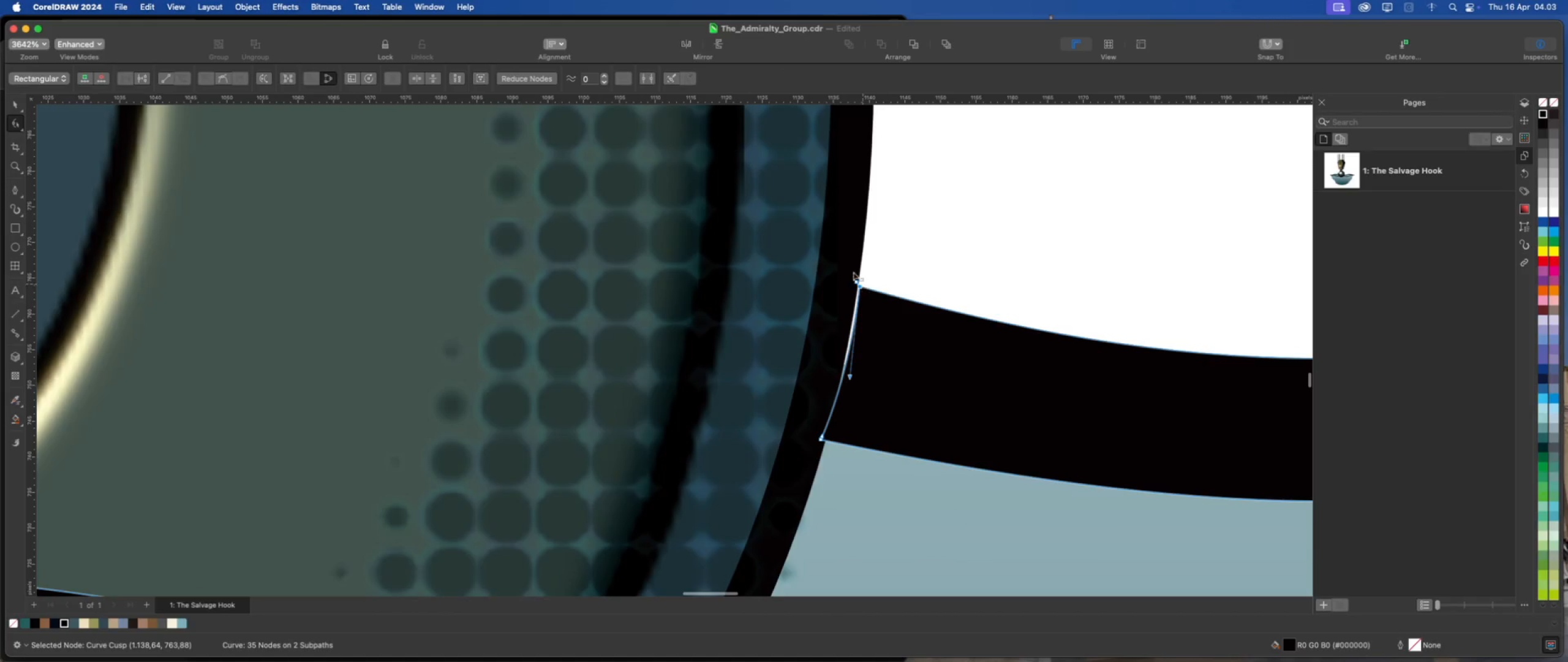 
left_click_drag(start_coordinate=[848, 267], to_coordinate=[875, 310])
 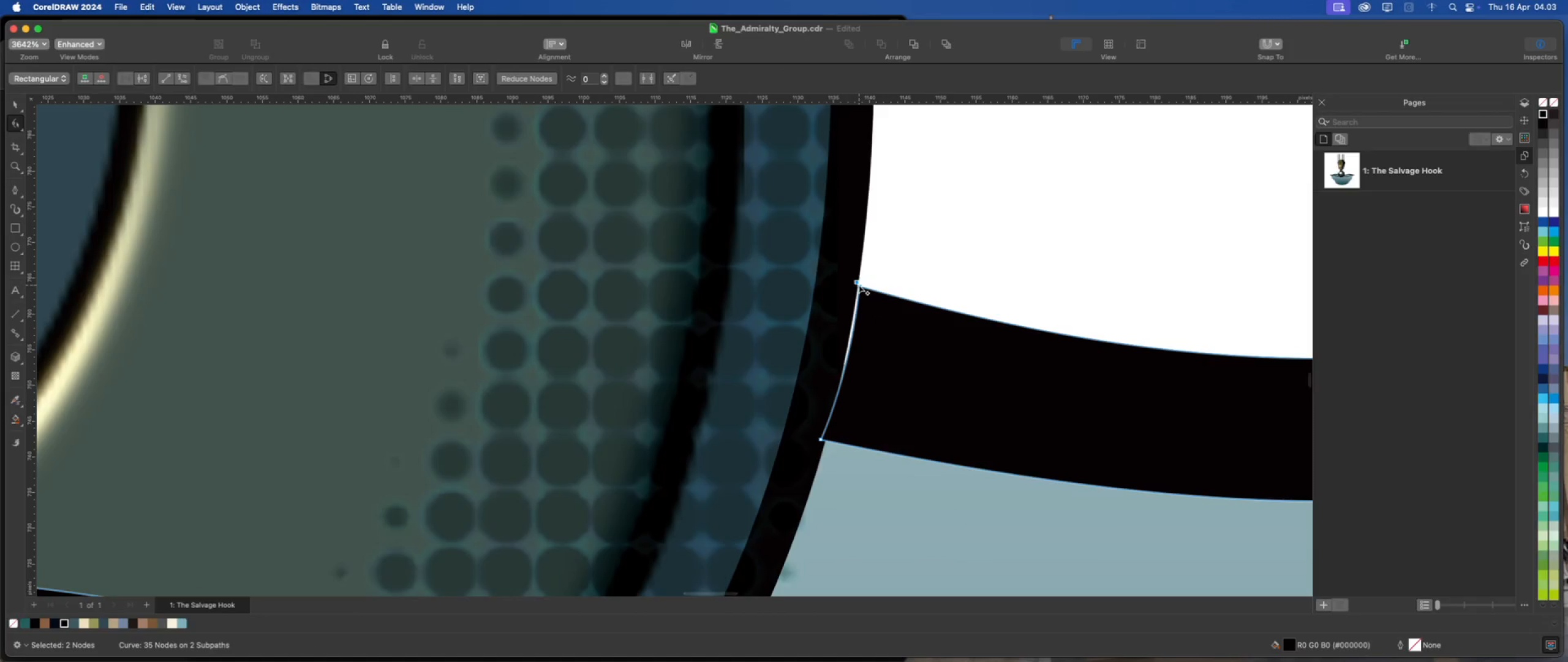 
left_click_drag(start_coordinate=[859, 285], to_coordinate=[850, 281])
 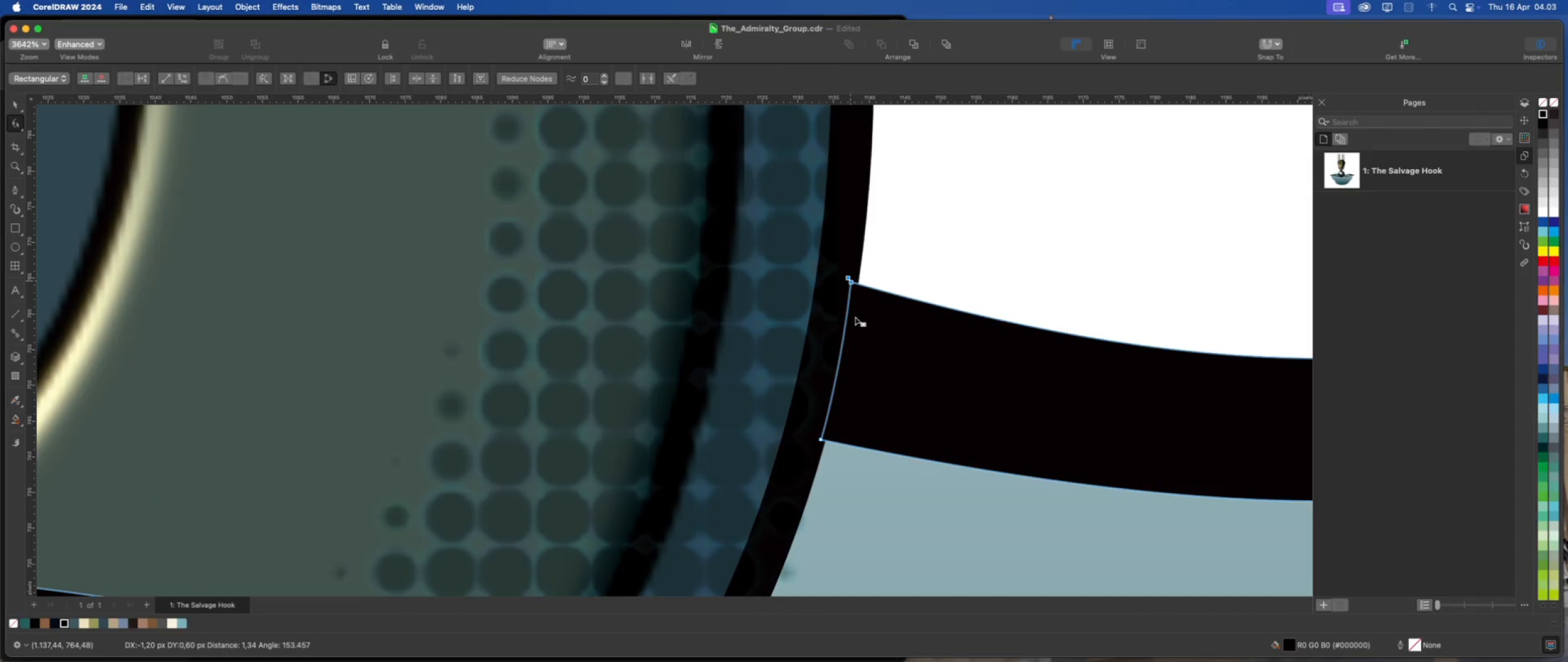 
scroll: coordinate [861, 345], scroll_direction: down, amount: 19.0
 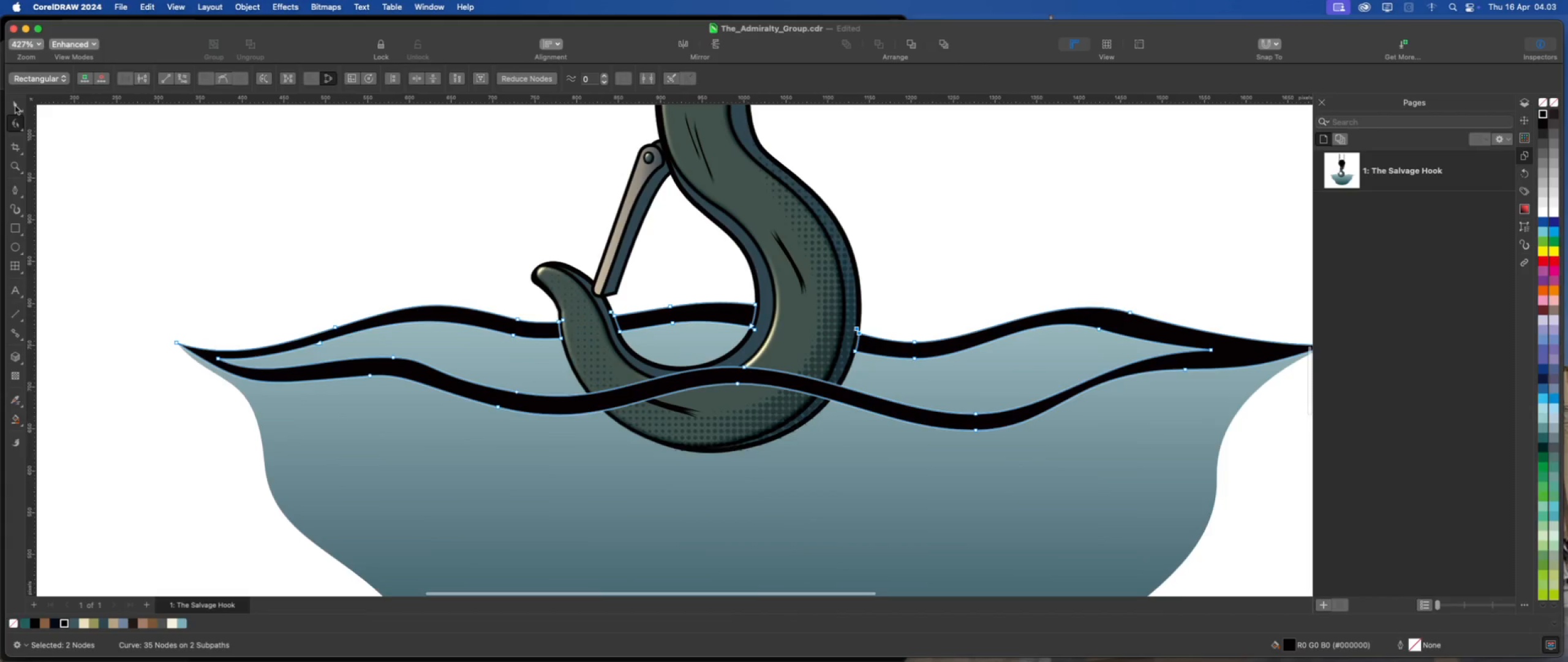 
left_click([18, 105])
 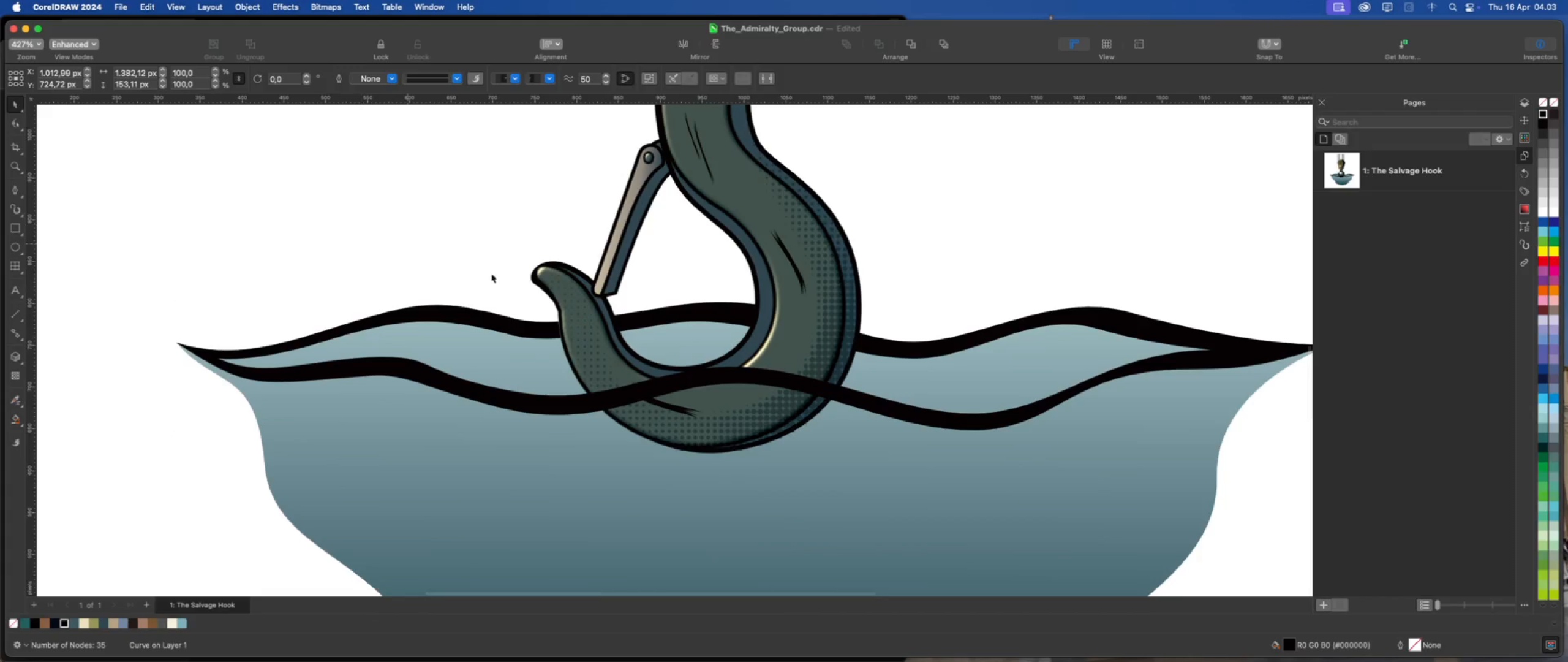 
scroll: coordinate [734, 448], scroll_direction: down, amount: 8.0
 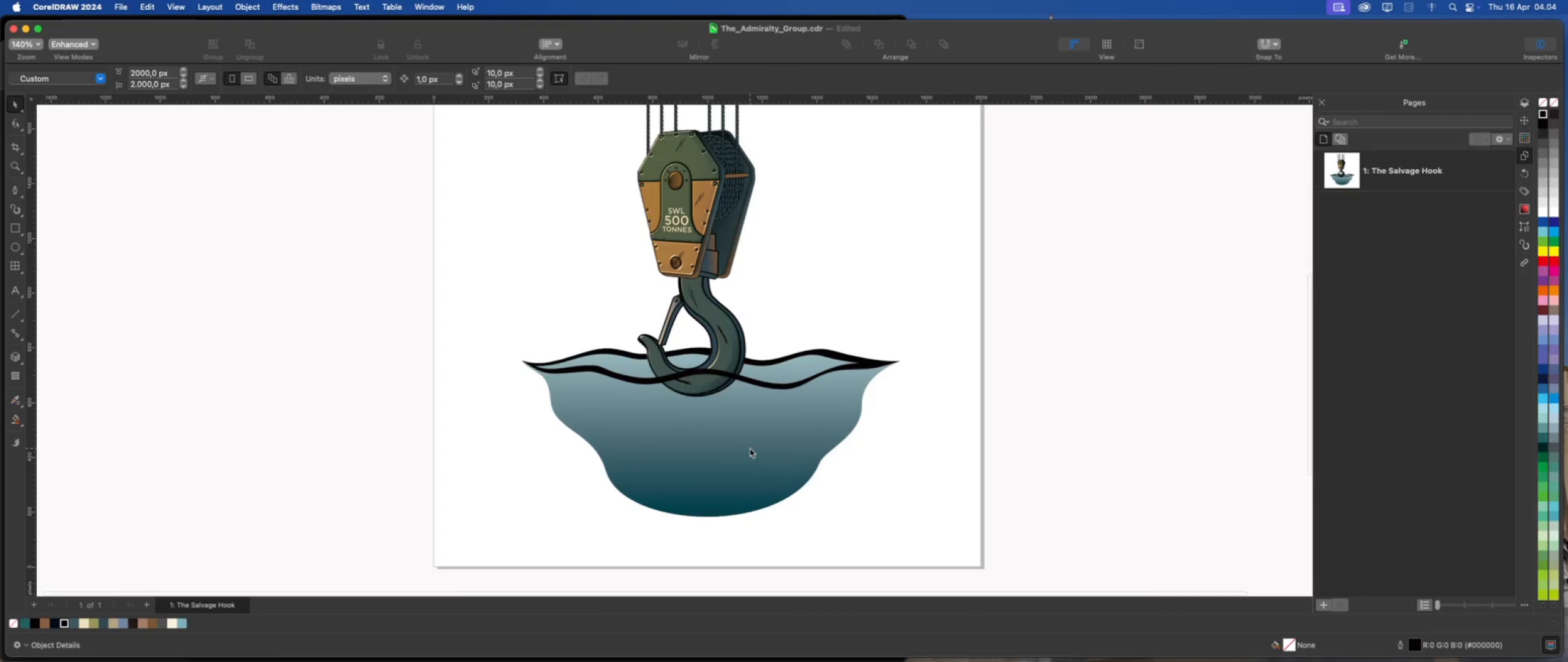 
scroll: coordinate [750, 448], scroll_direction: up, amount: 3.0
 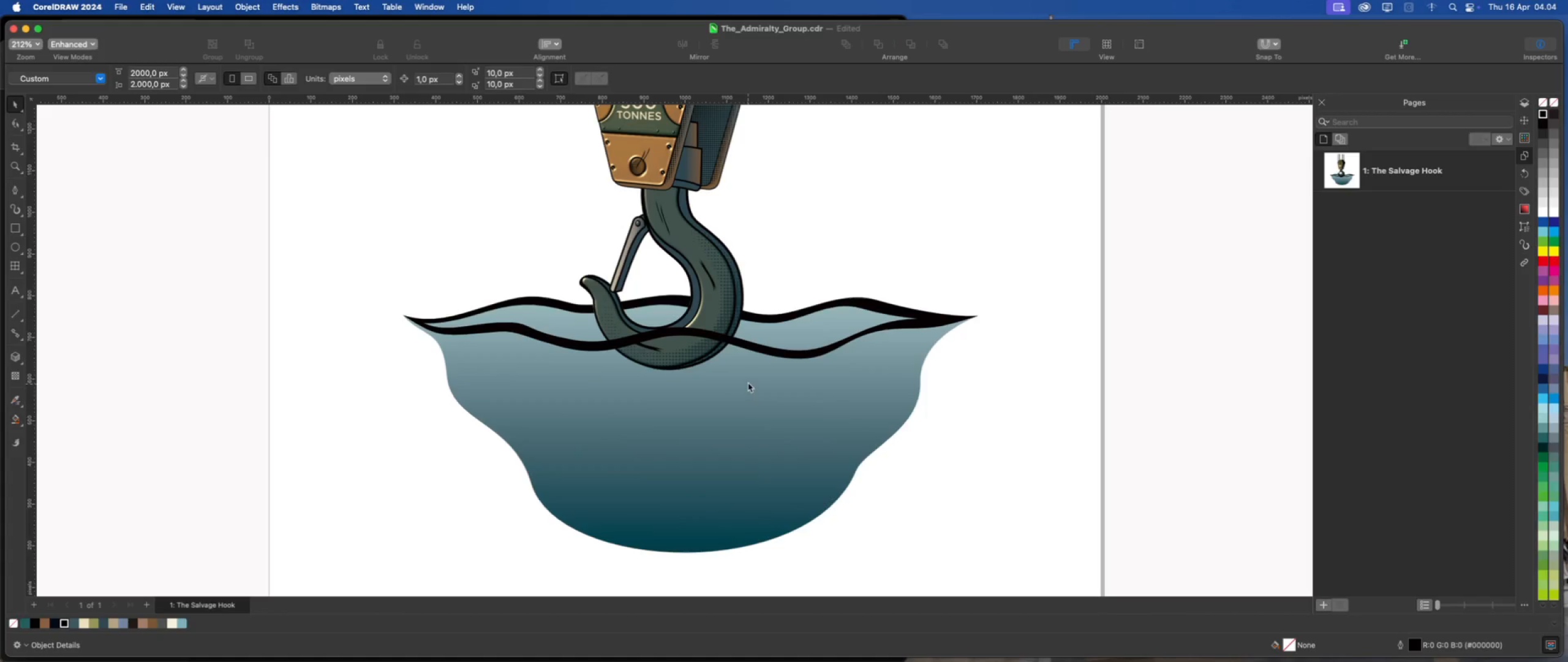 
left_click([765, 351])
 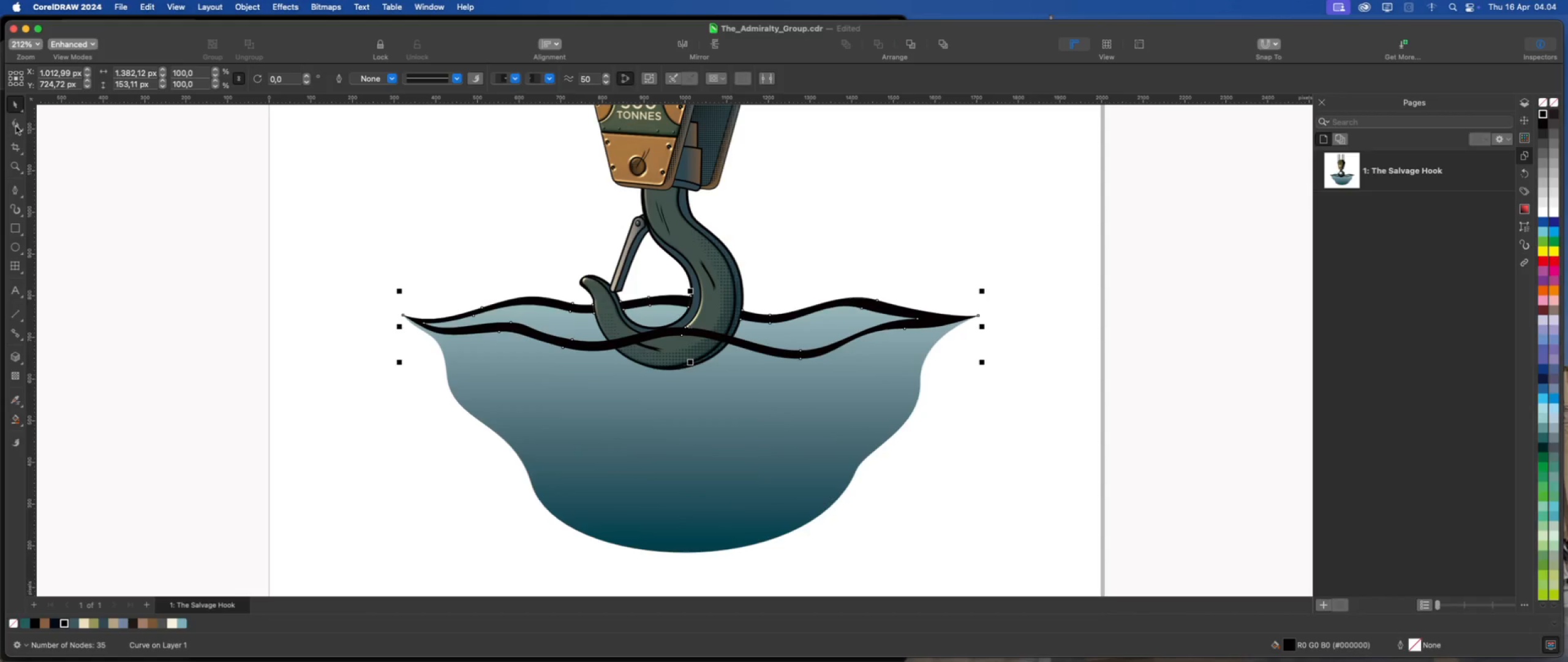 
scroll: coordinate [696, 303], scroll_direction: up, amount: 7.0
 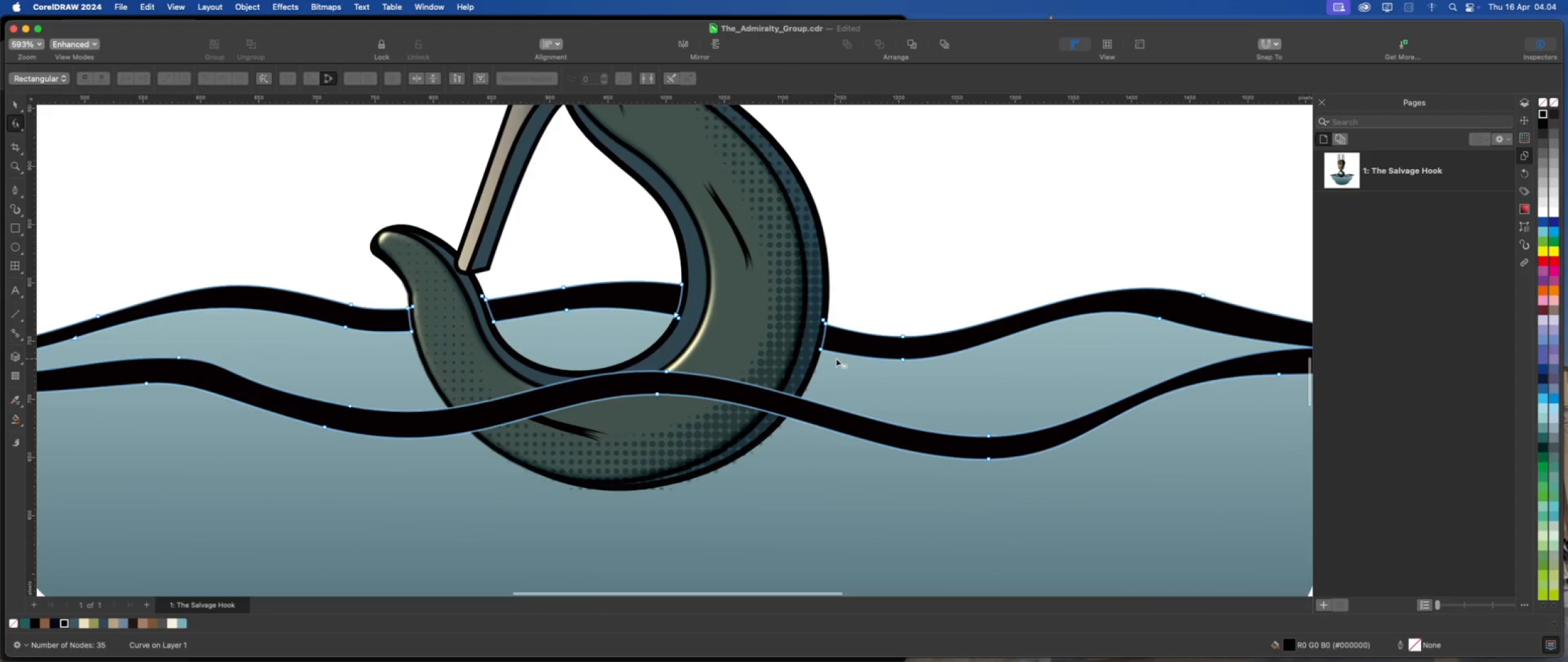 
scroll: coordinate [836, 359], scroll_direction: down, amount: 1.0
 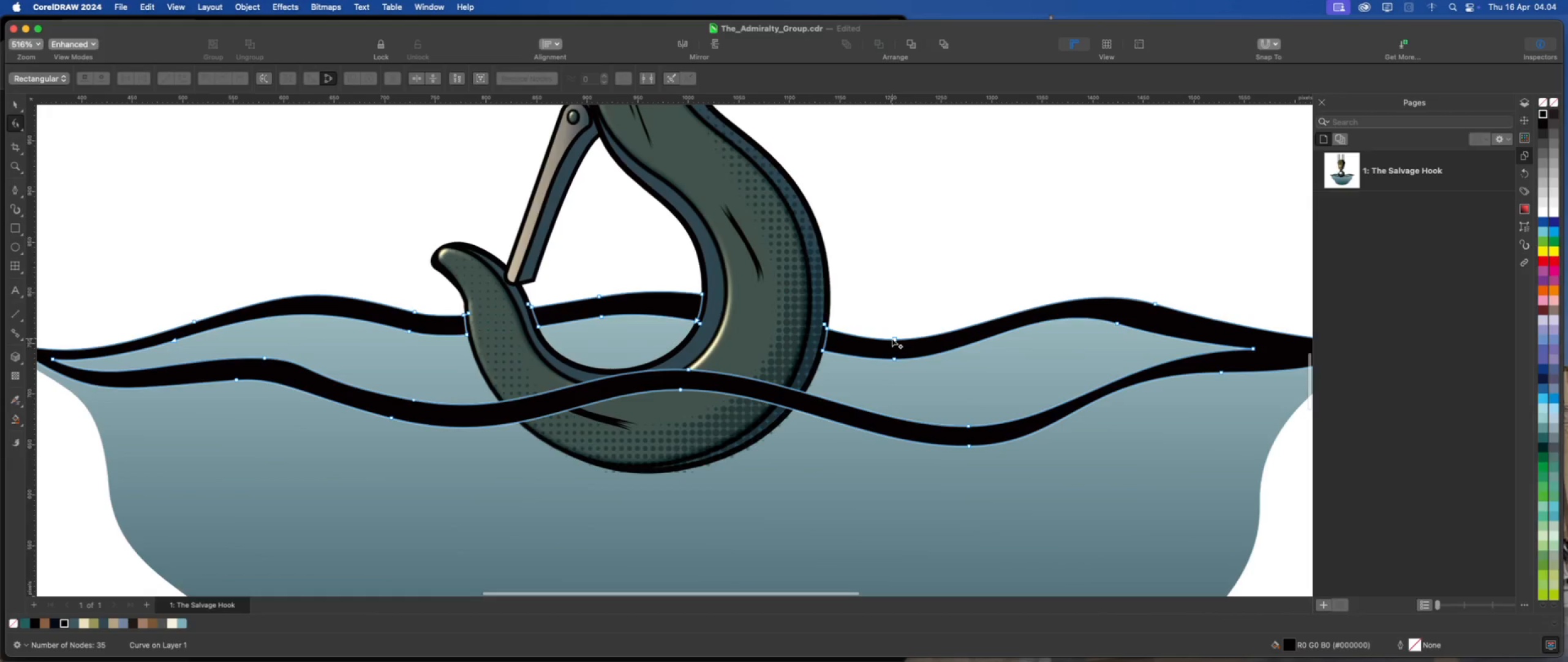 
left_click_drag(start_coordinate=[892, 338], to_coordinate=[892, 346])
 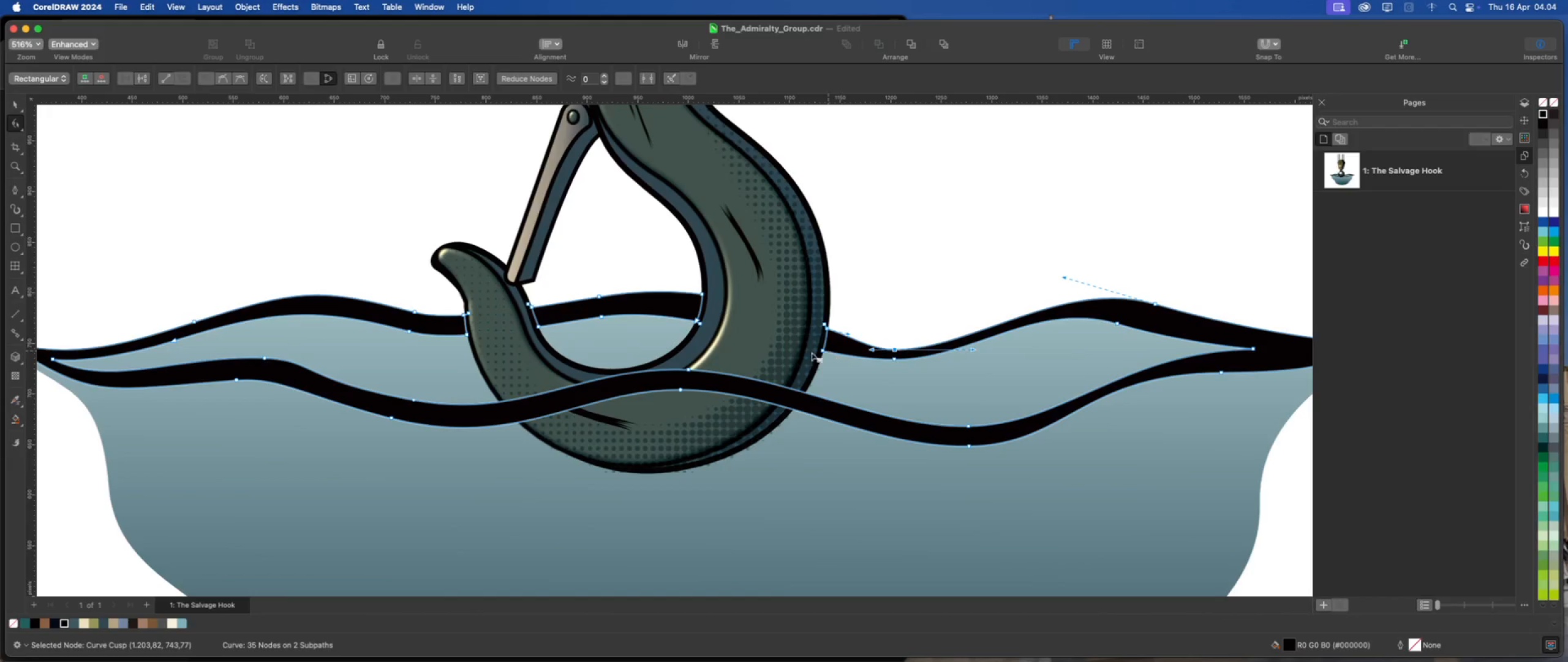 
scroll: coordinate [798, 355], scroll_direction: down, amount: 1.0
 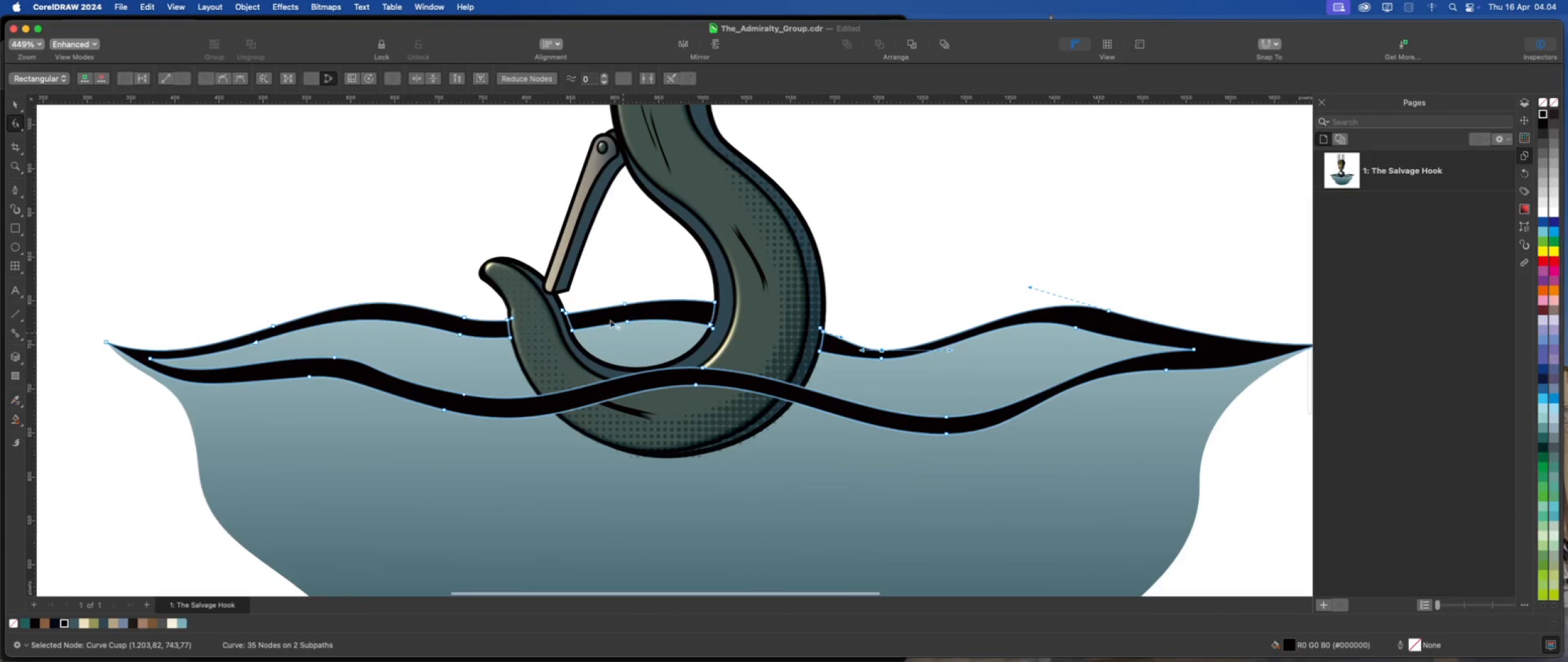 
scroll: coordinate [455, 317], scroll_direction: up, amount: 2.0
 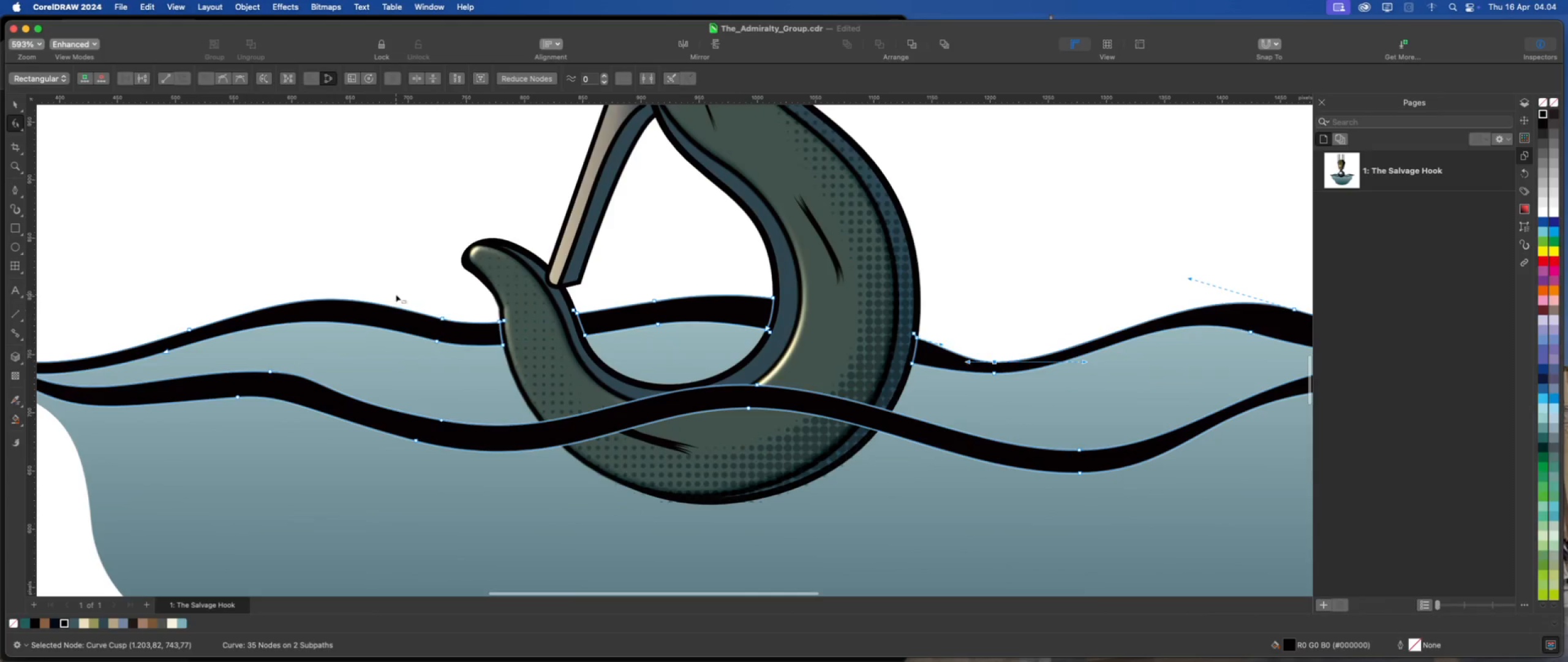 
left_click_drag(start_coordinate=[396, 294], to_coordinate=[509, 330])
 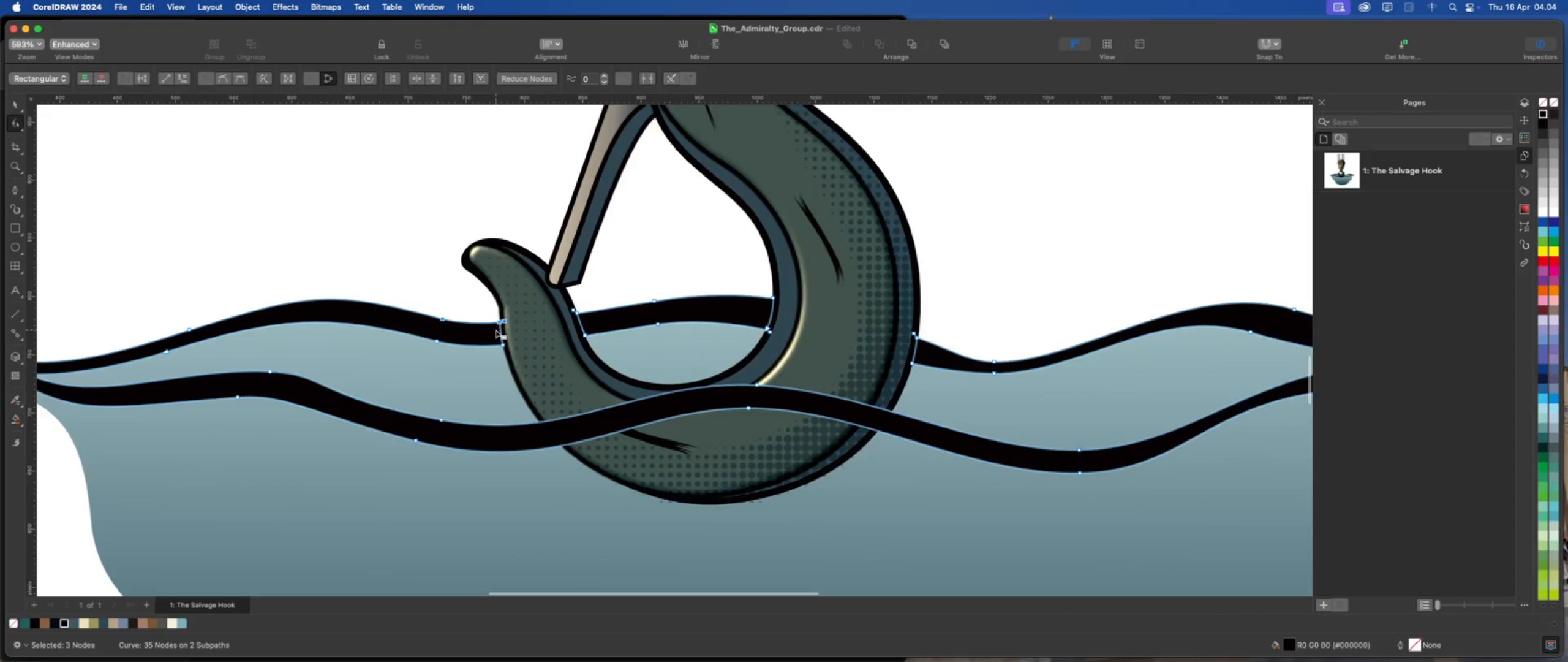 
scroll: coordinate [492, 330], scroll_direction: up, amount: 4.0
 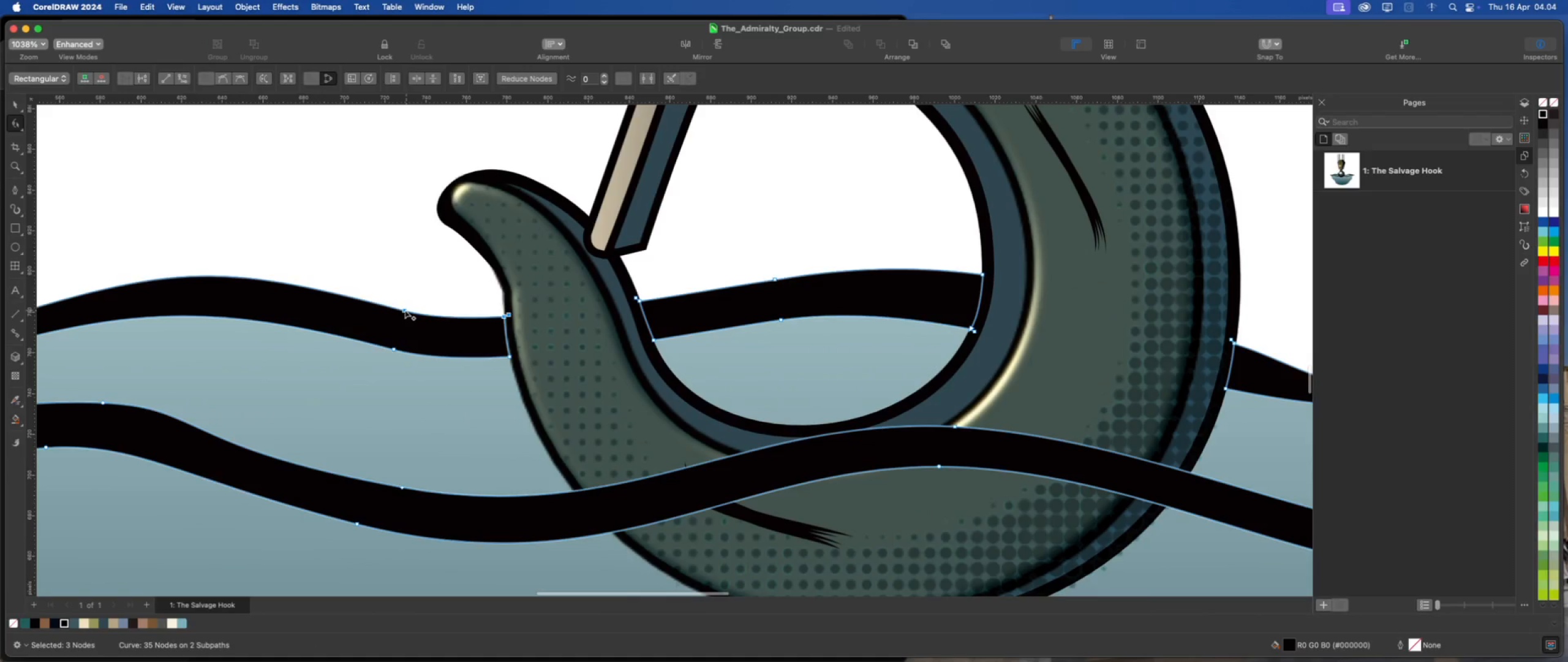 
left_click_drag(start_coordinate=[405, 310], to_coordinate=[407, 324])
 